 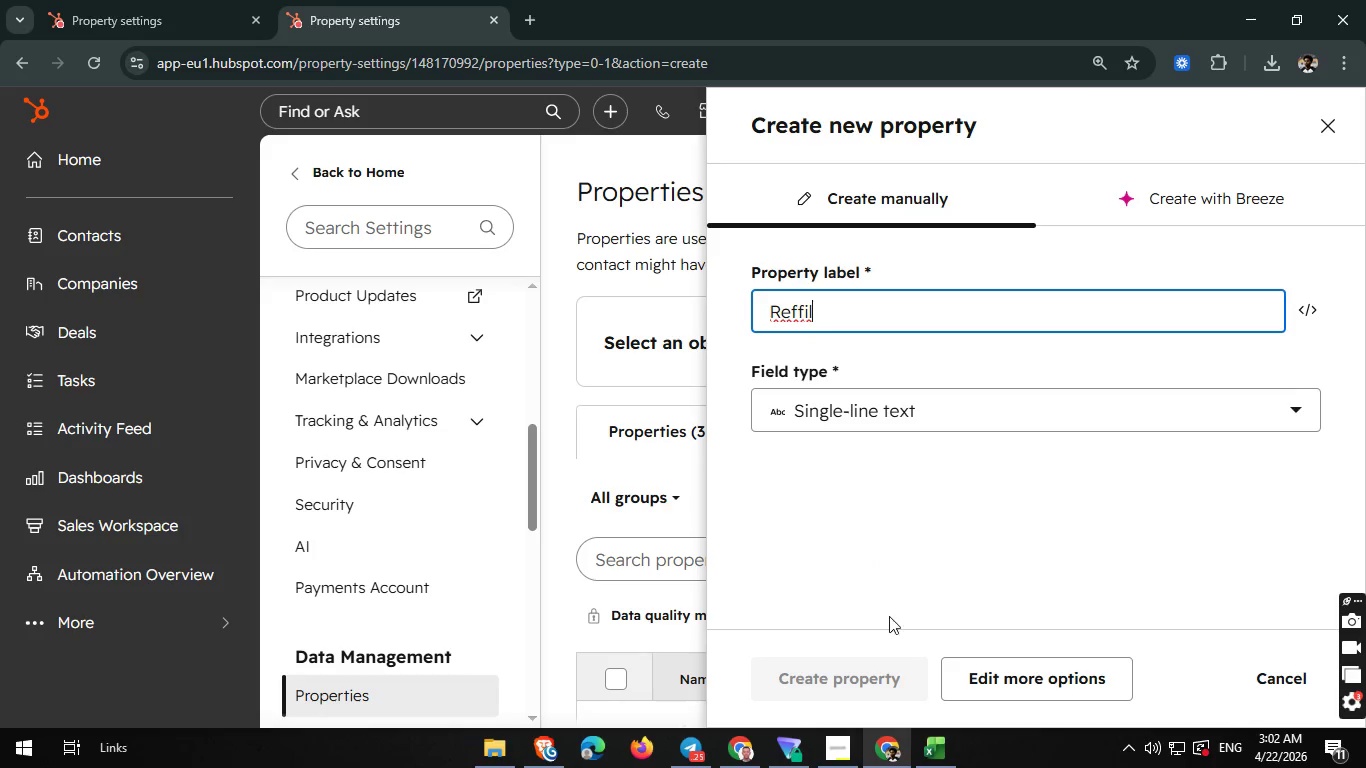 
left_click([935, 753])
 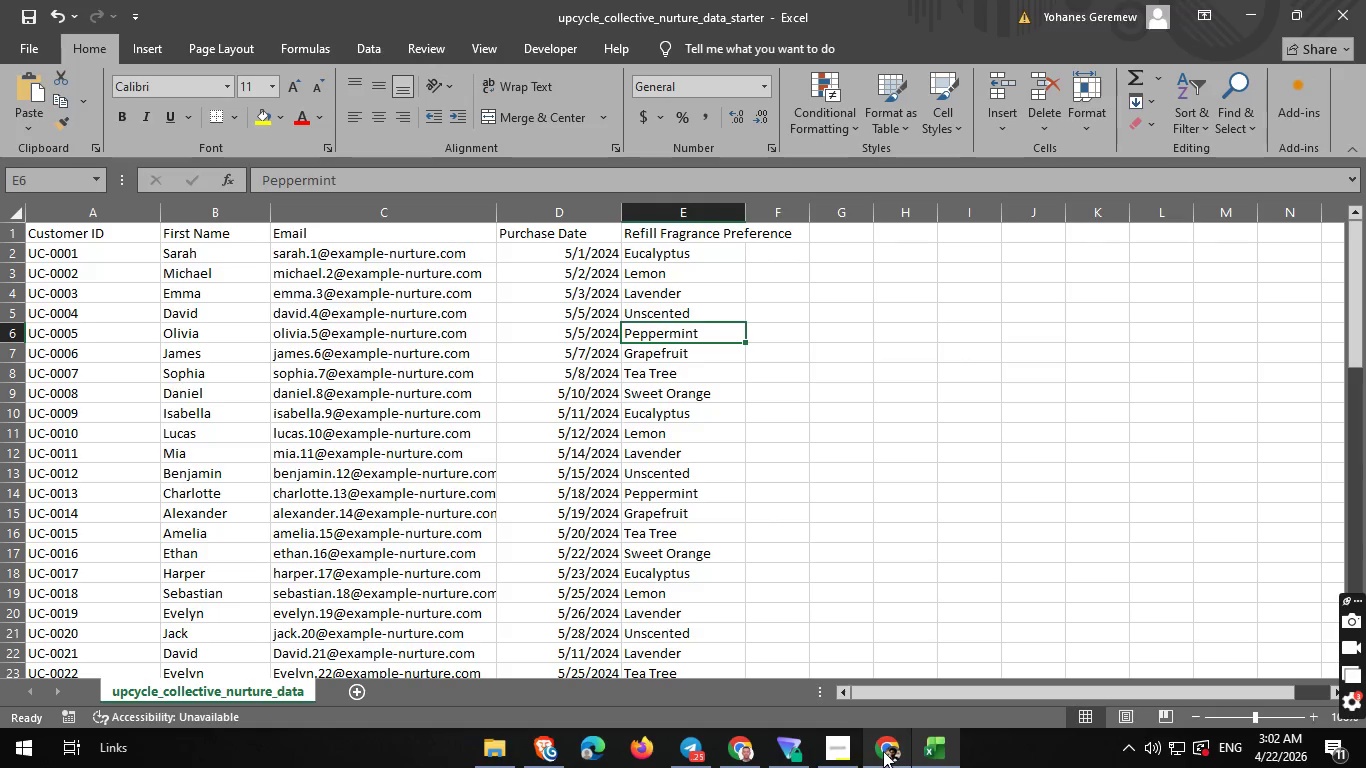 
left_click([883, 751])
 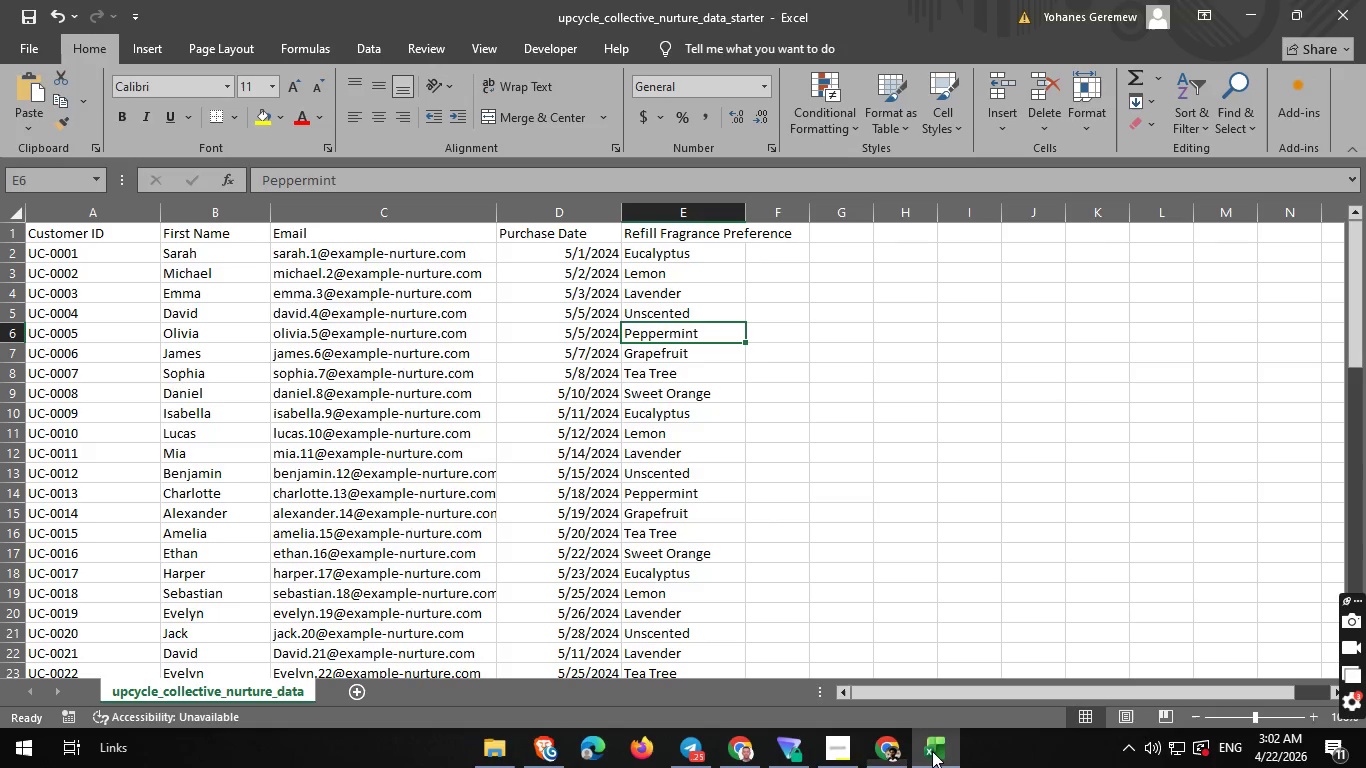 
left_click([932, 751])
 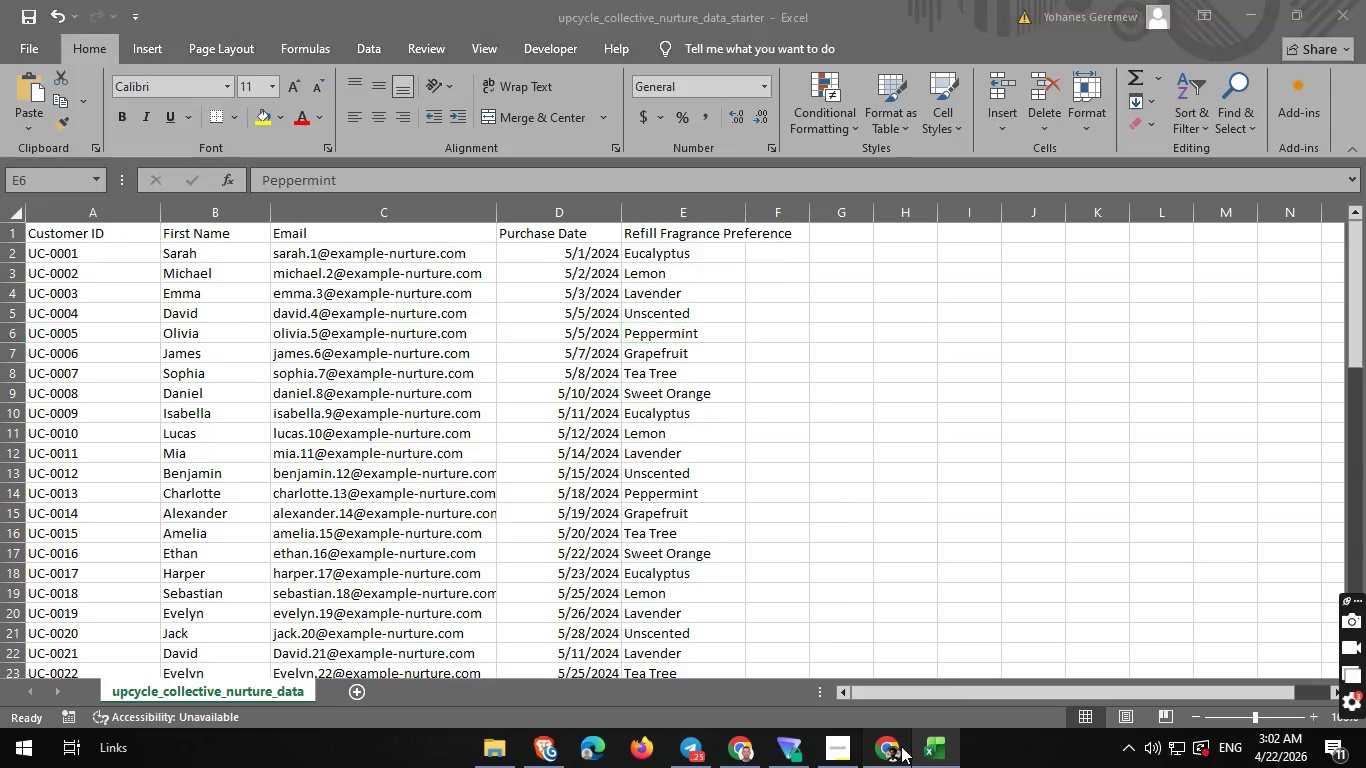 
left_click([901, 746])
 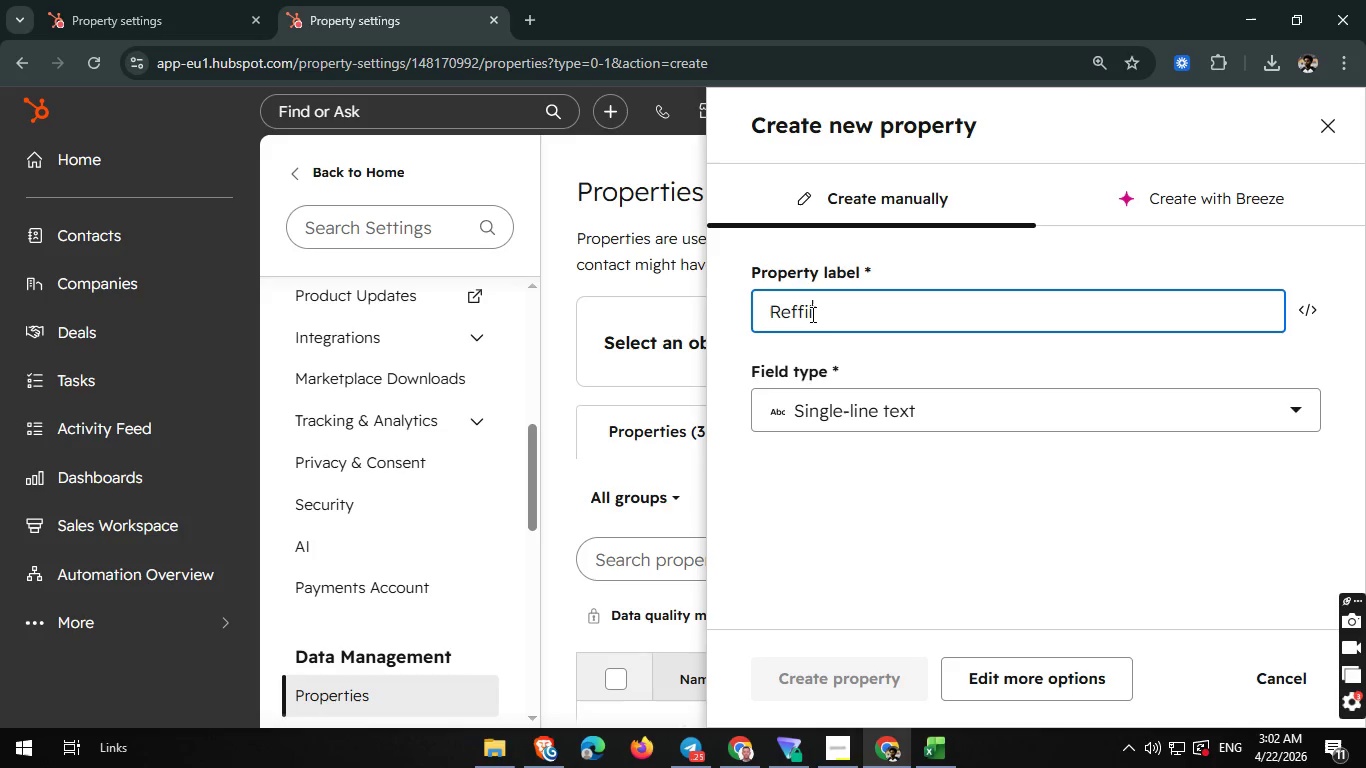 
key(Backspace)
 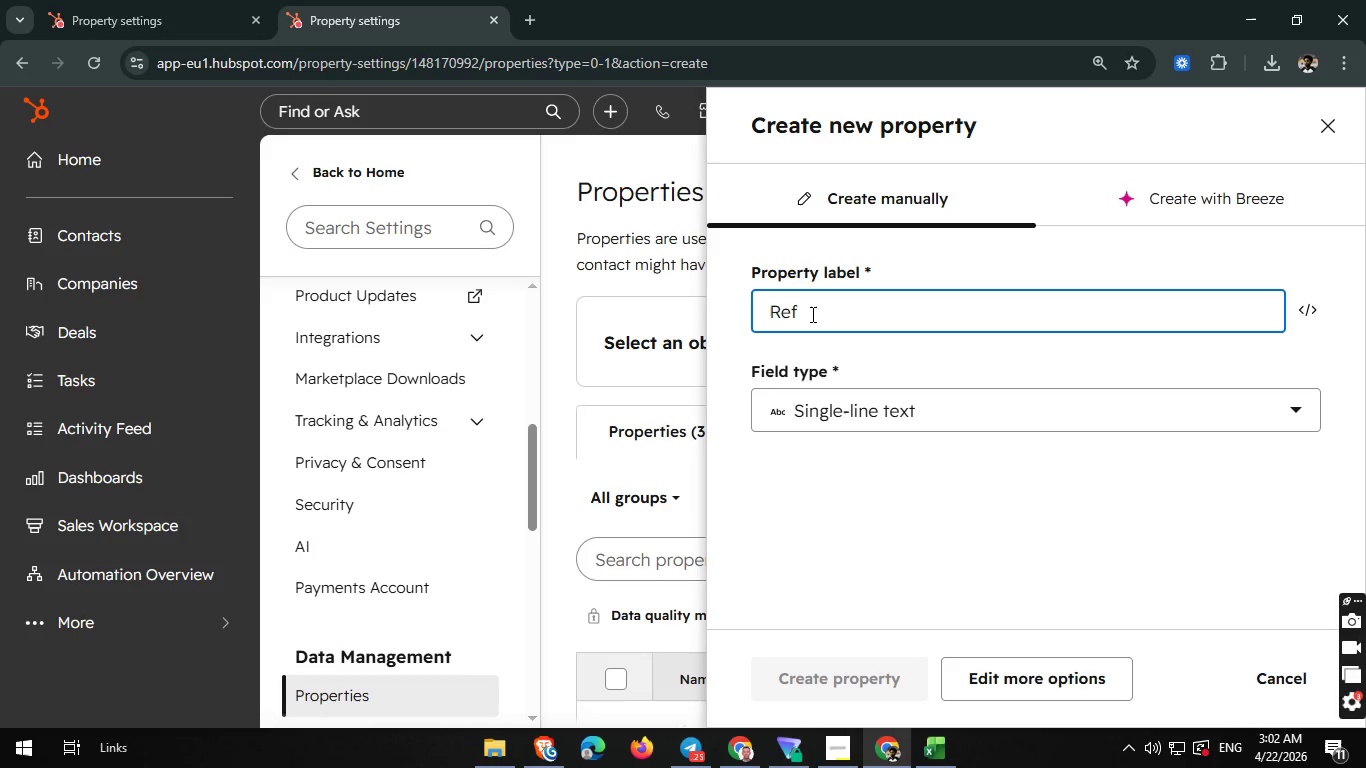 
key(Backspace)
 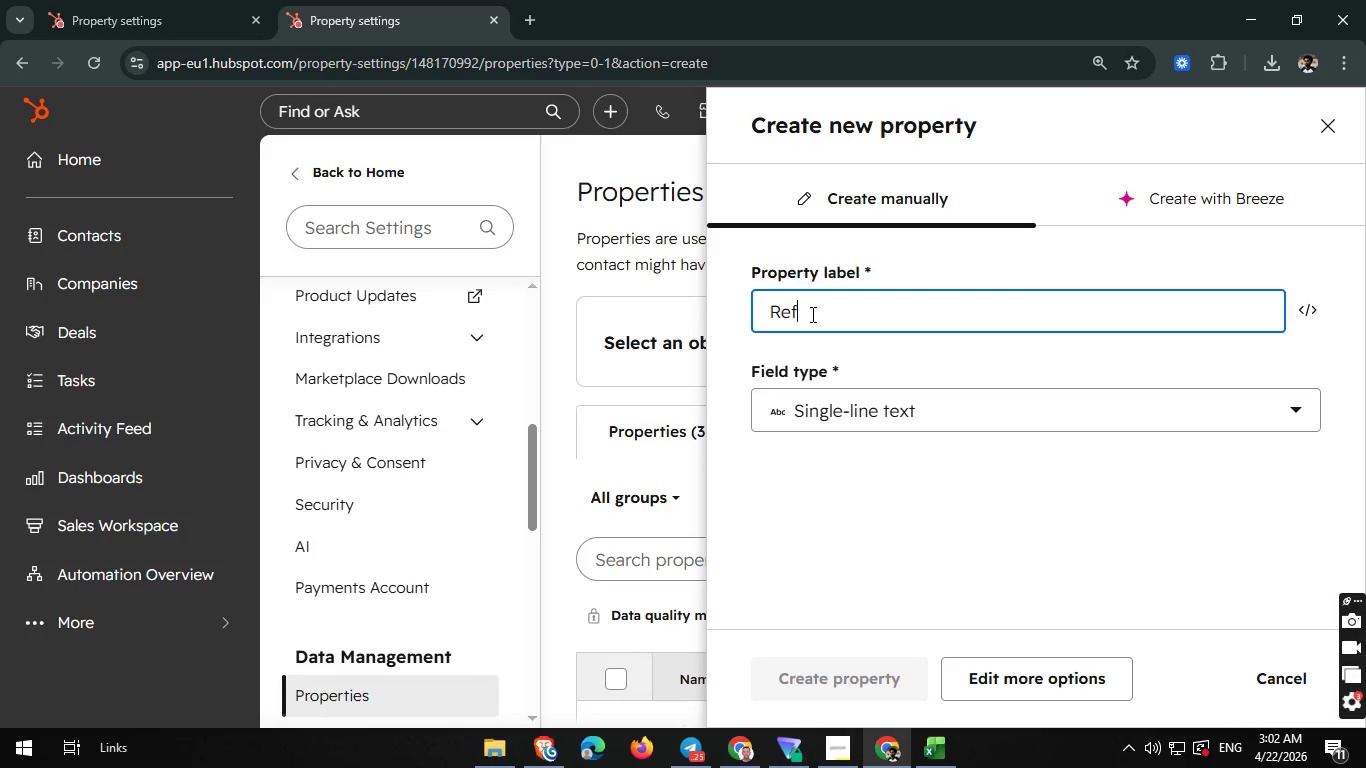 
key(Backspace)
 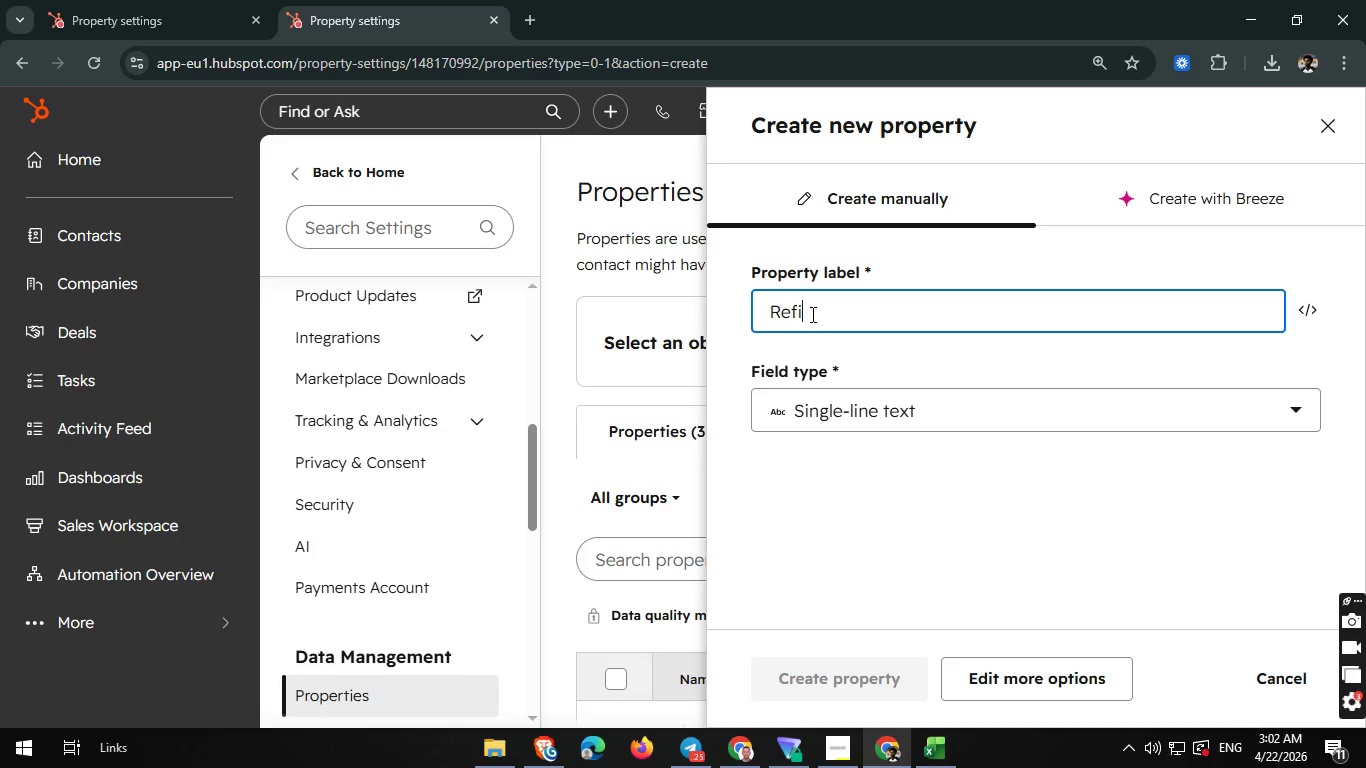 
type(ill)
 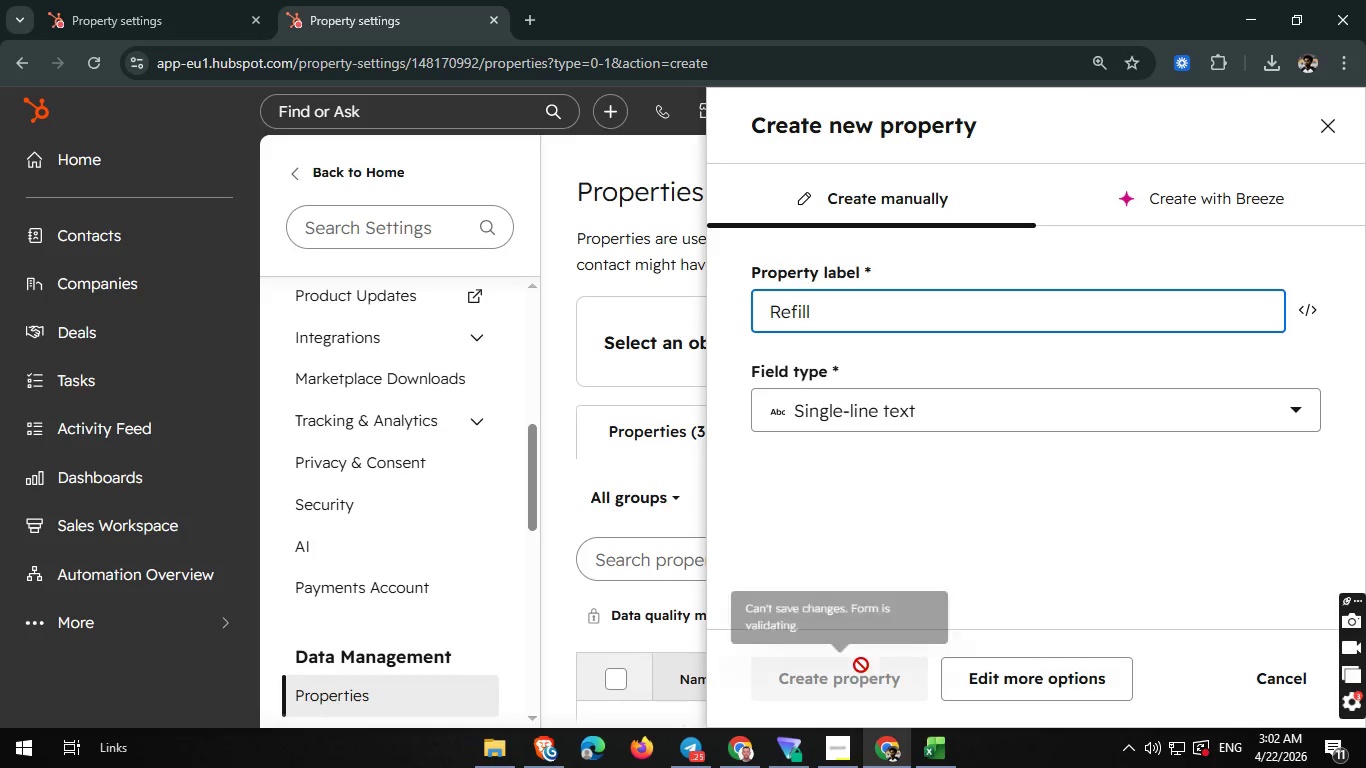 
mouse_move([877, 743])
 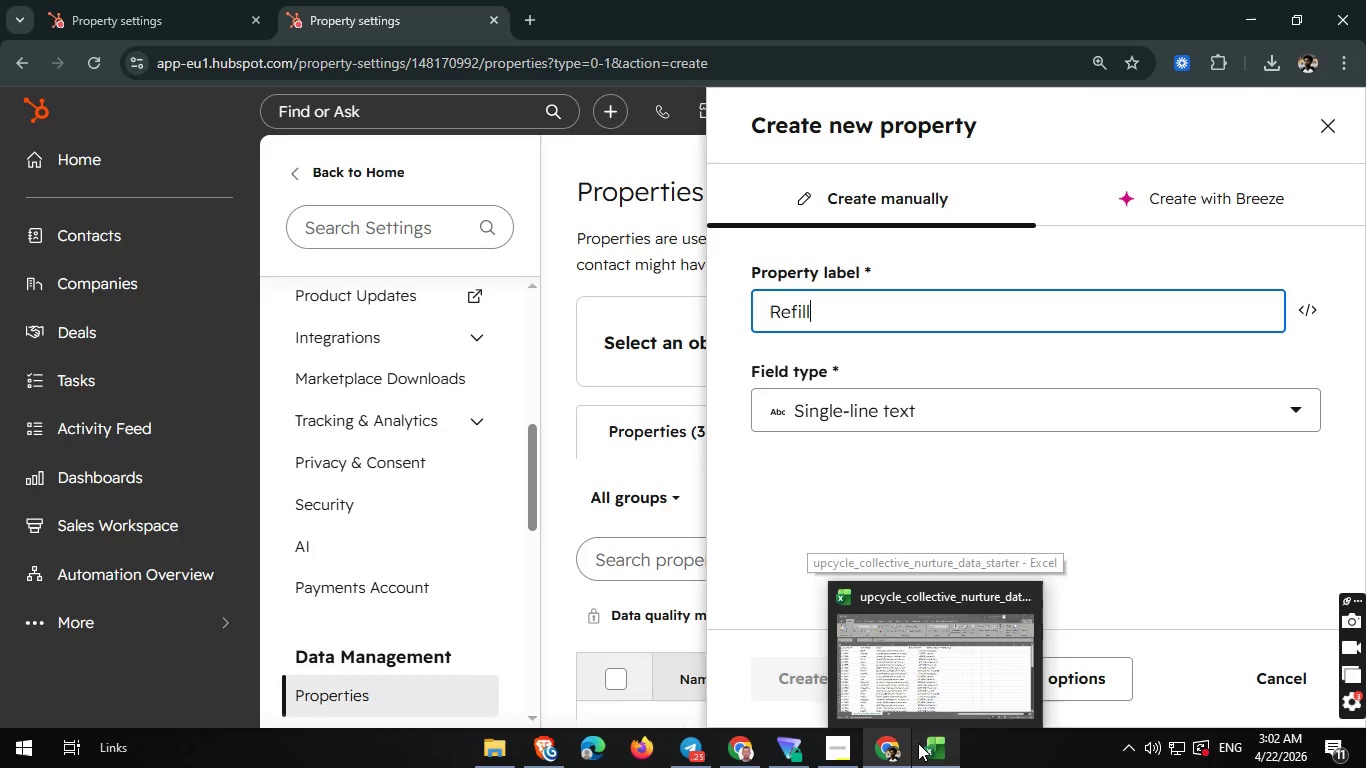 
left_click([918, 743])
 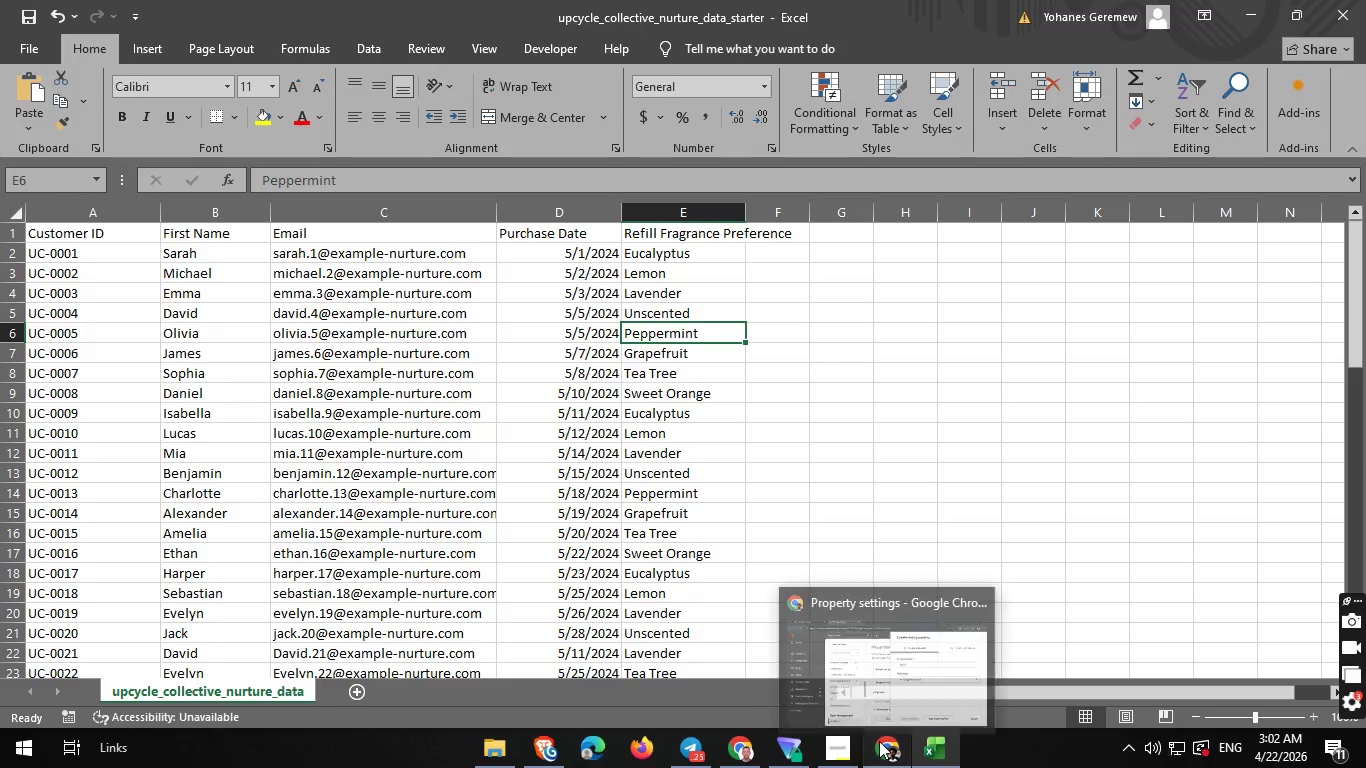 
left_click([879, 741])
 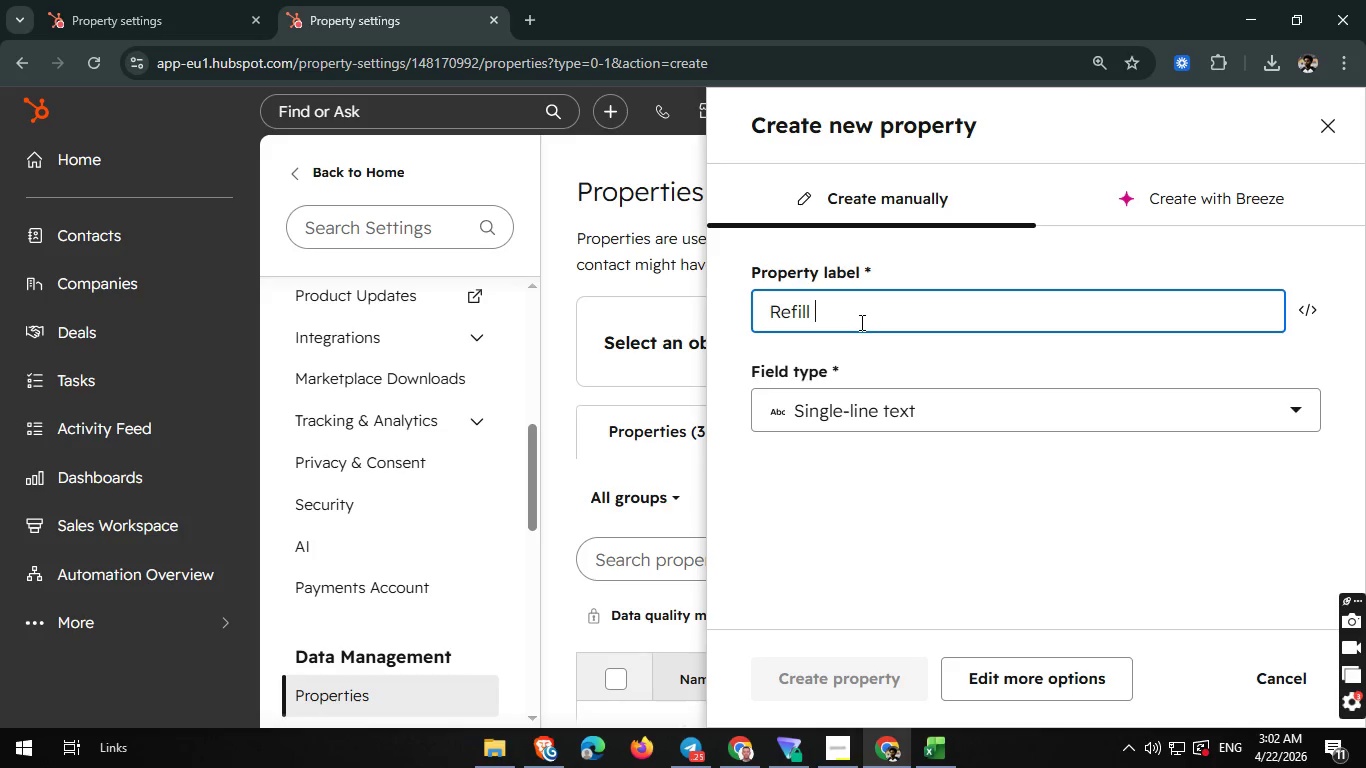 
type( Frag)
 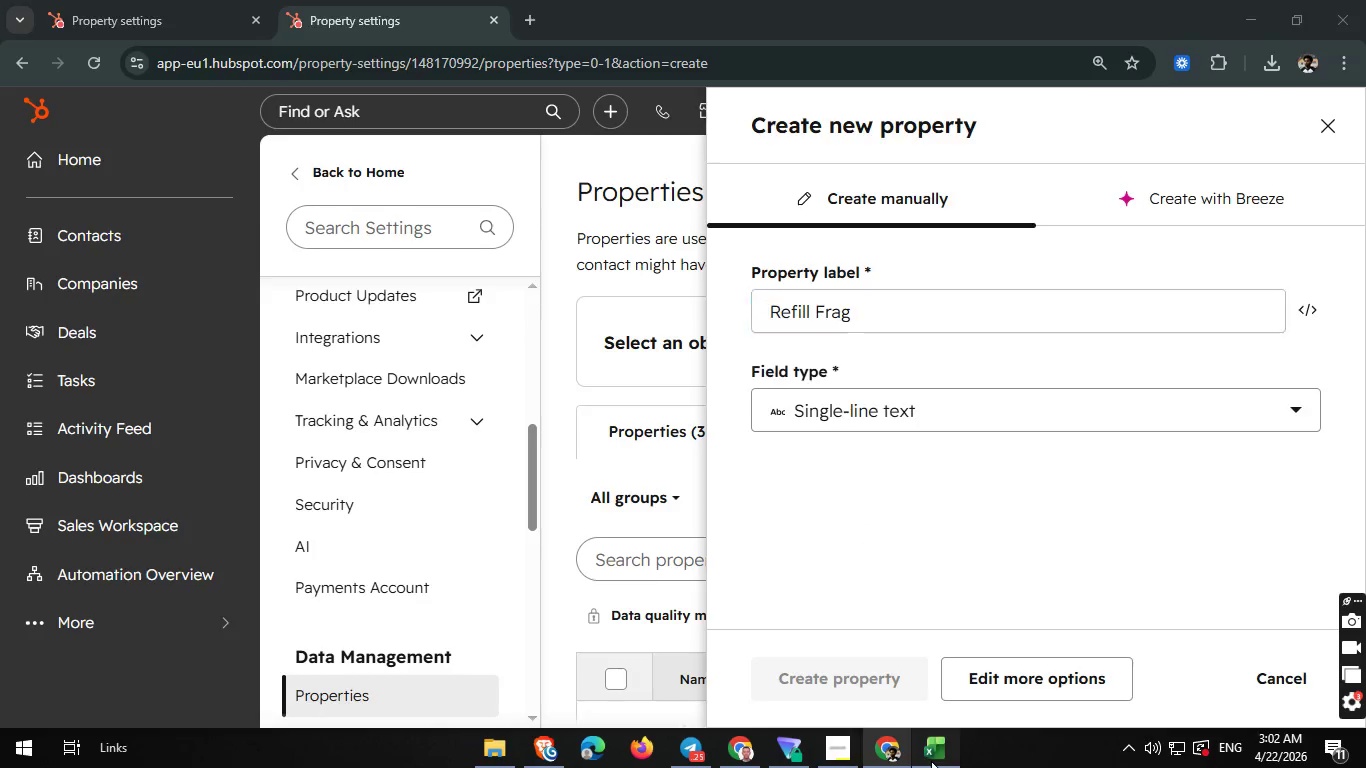 
left_click([931, 761])
 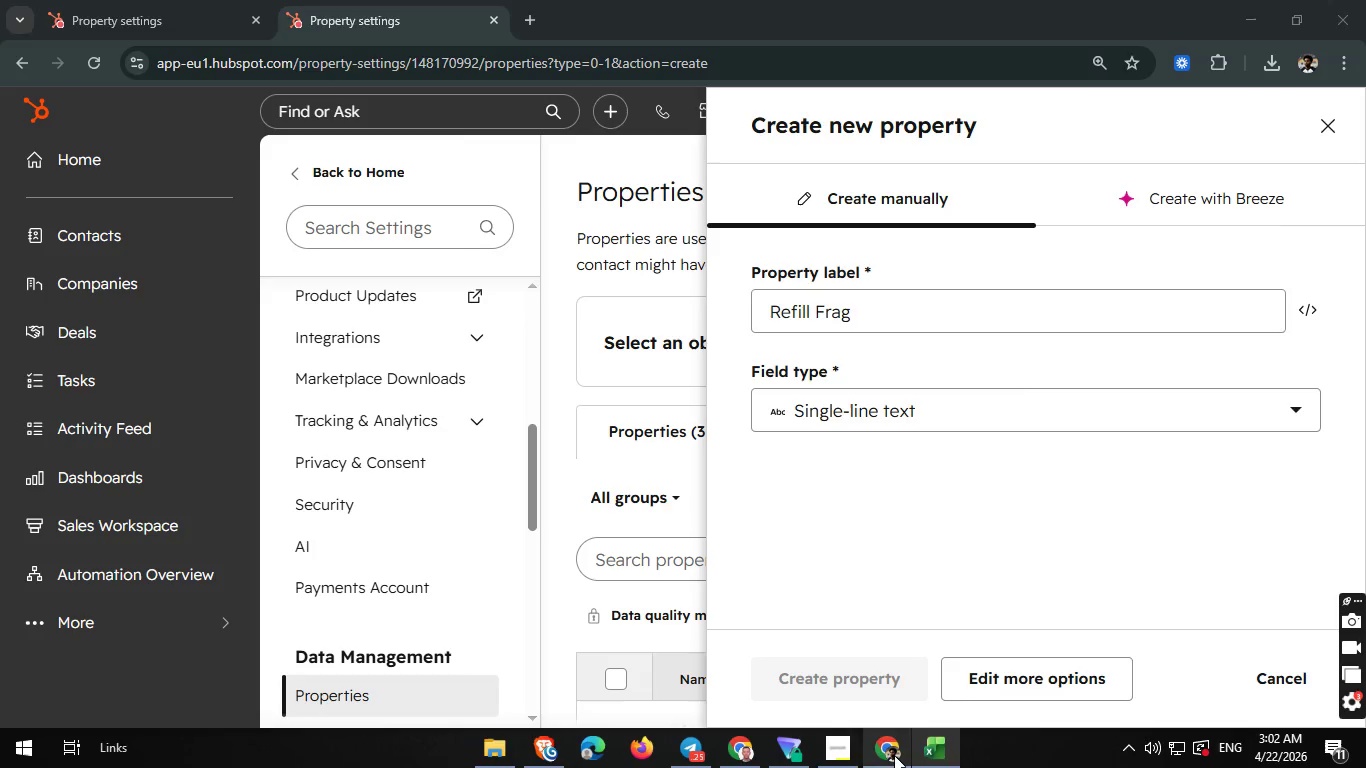 
left_click([894, 755])
 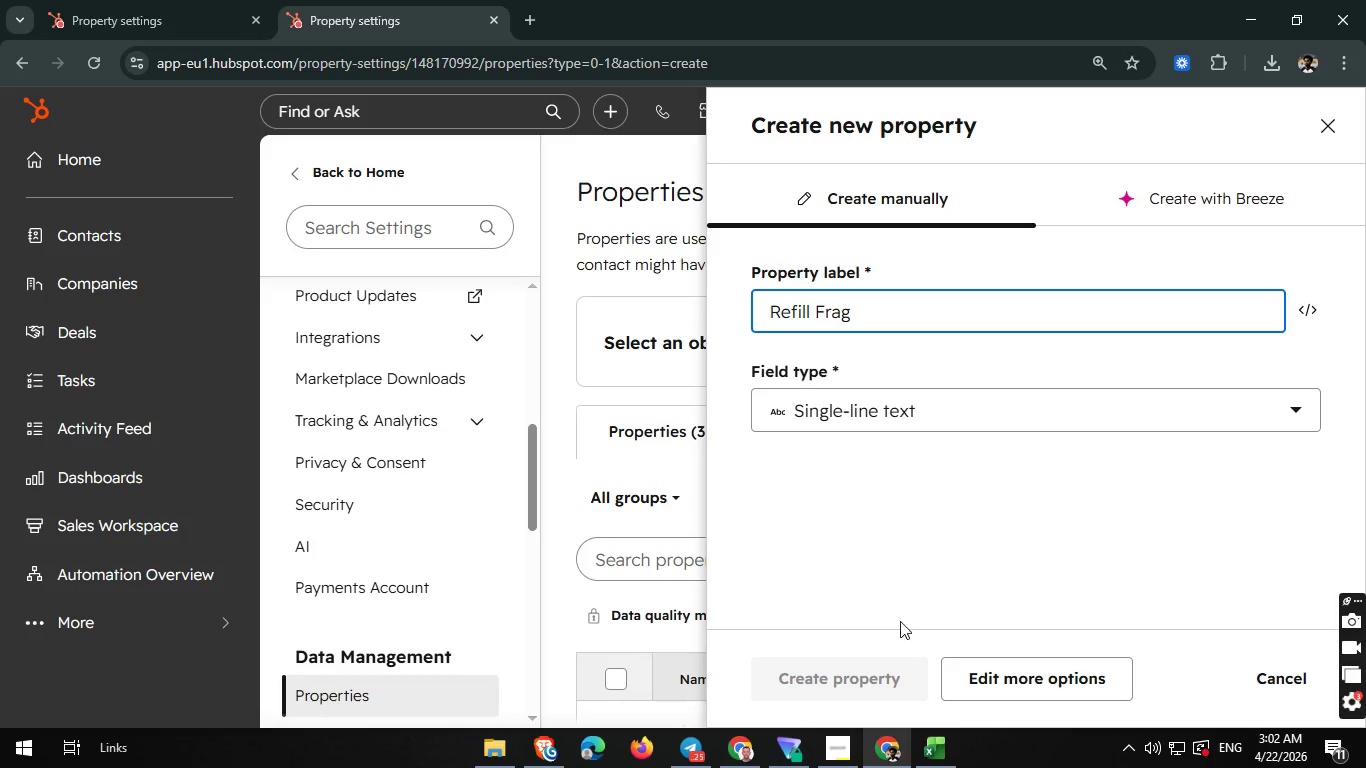 
left_click([929, 759])
 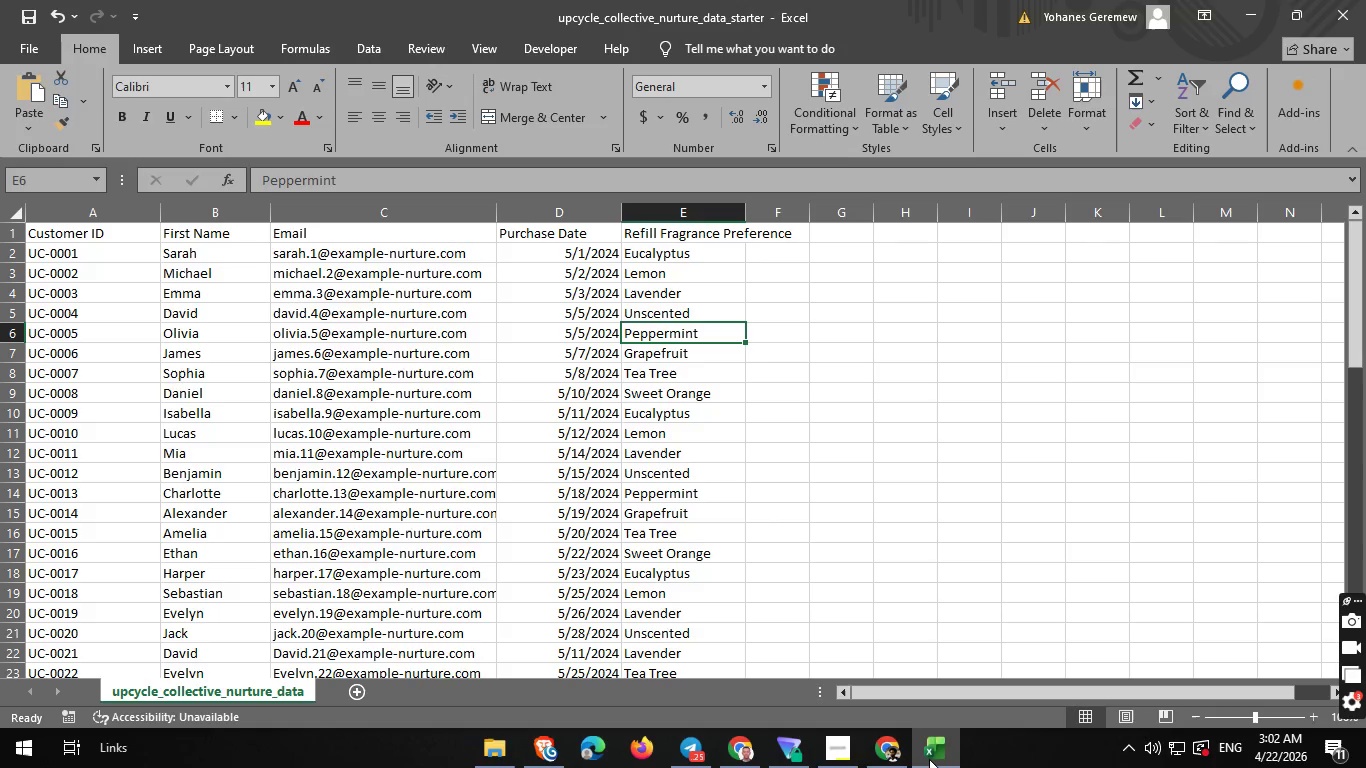 
wait(9.97)
 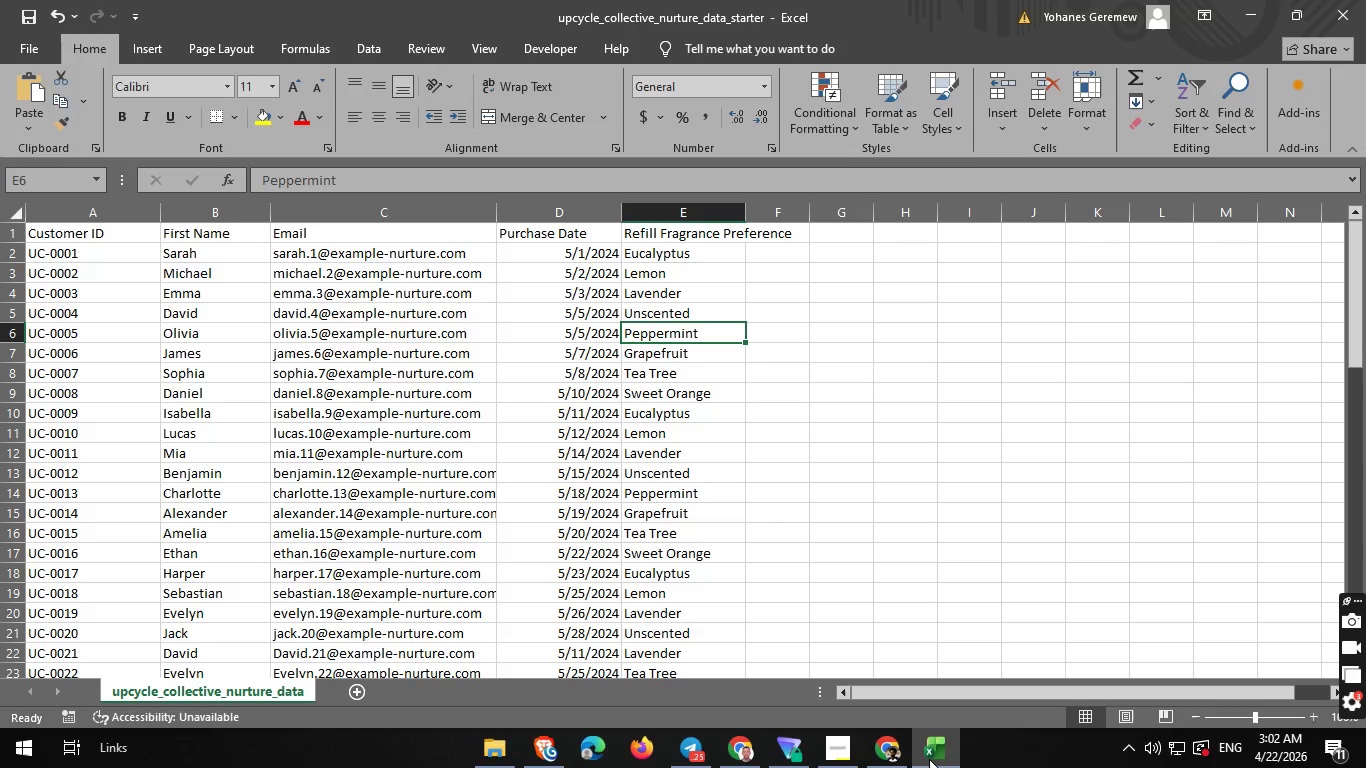 
left_click([894, 755])
 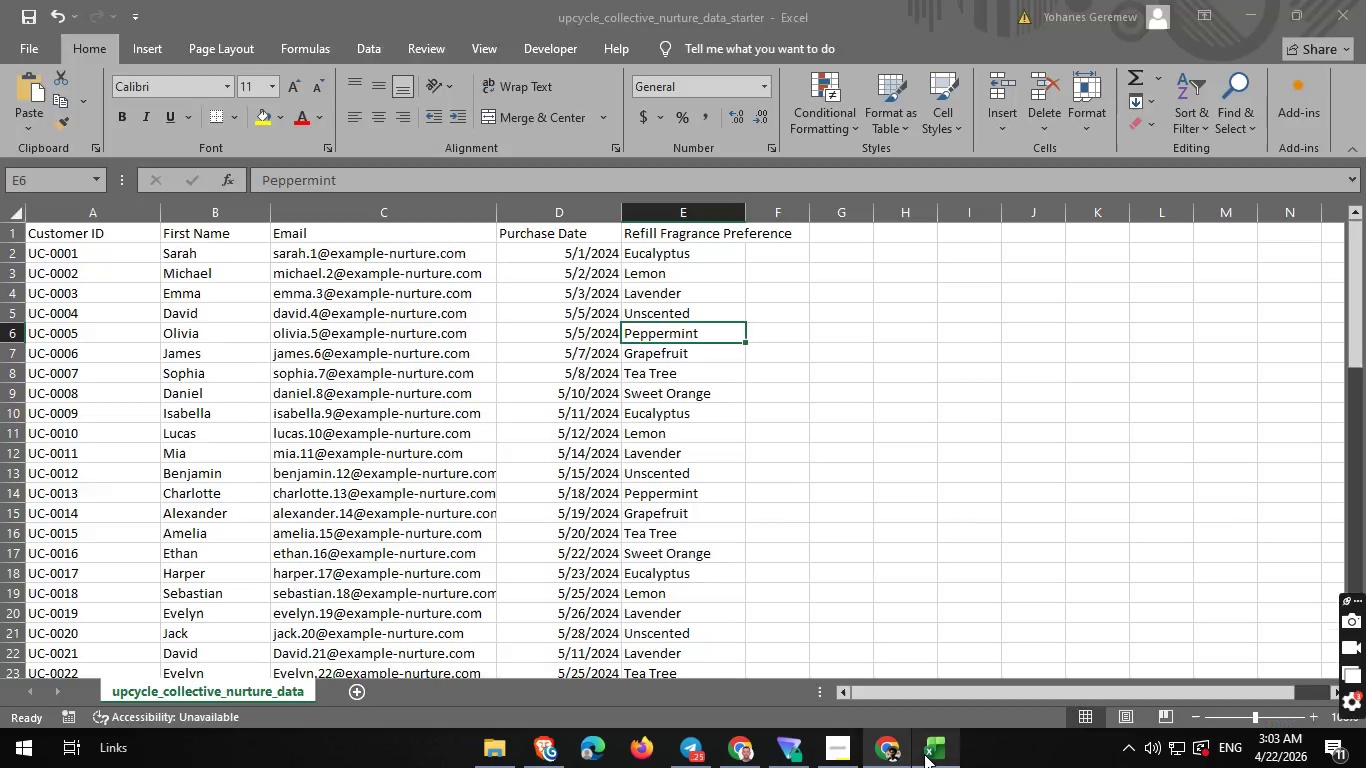 
left_click([924, 754])
 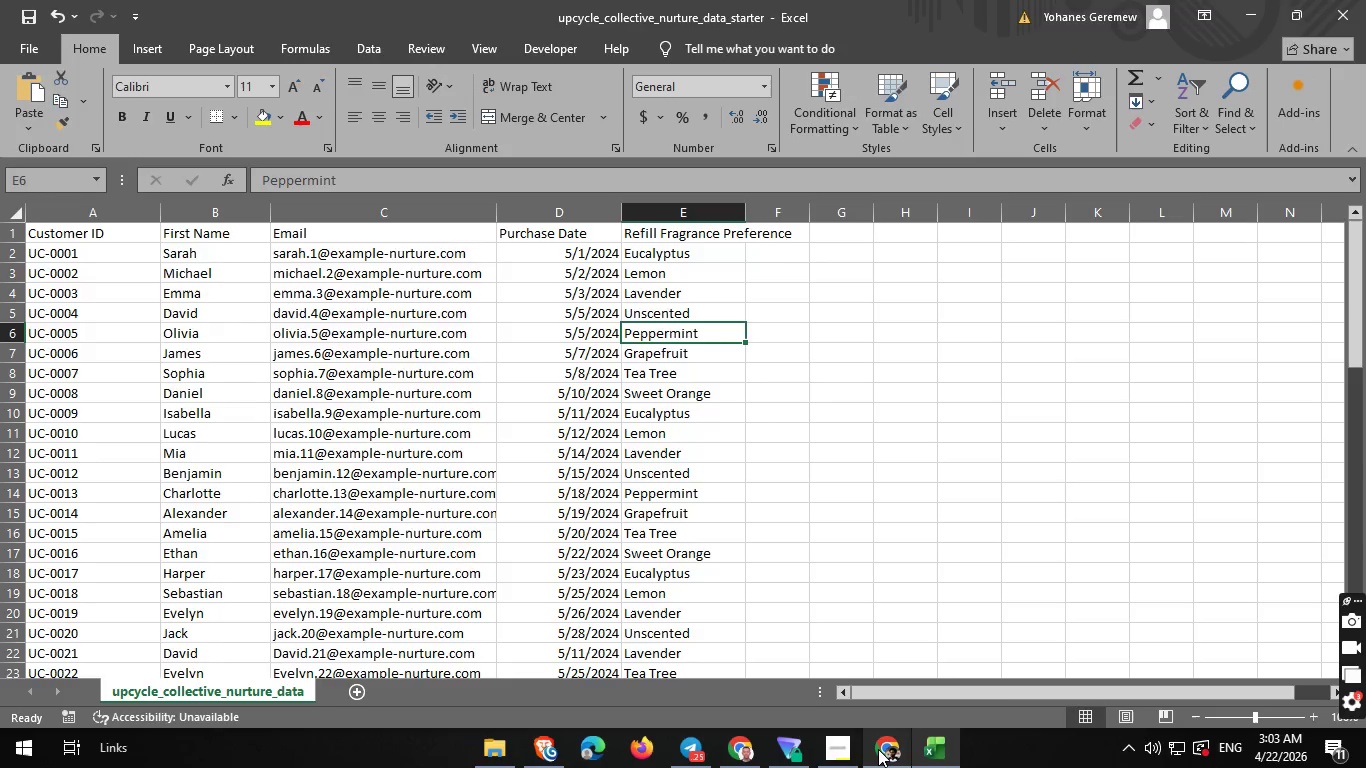 
left_click([878, 749])
 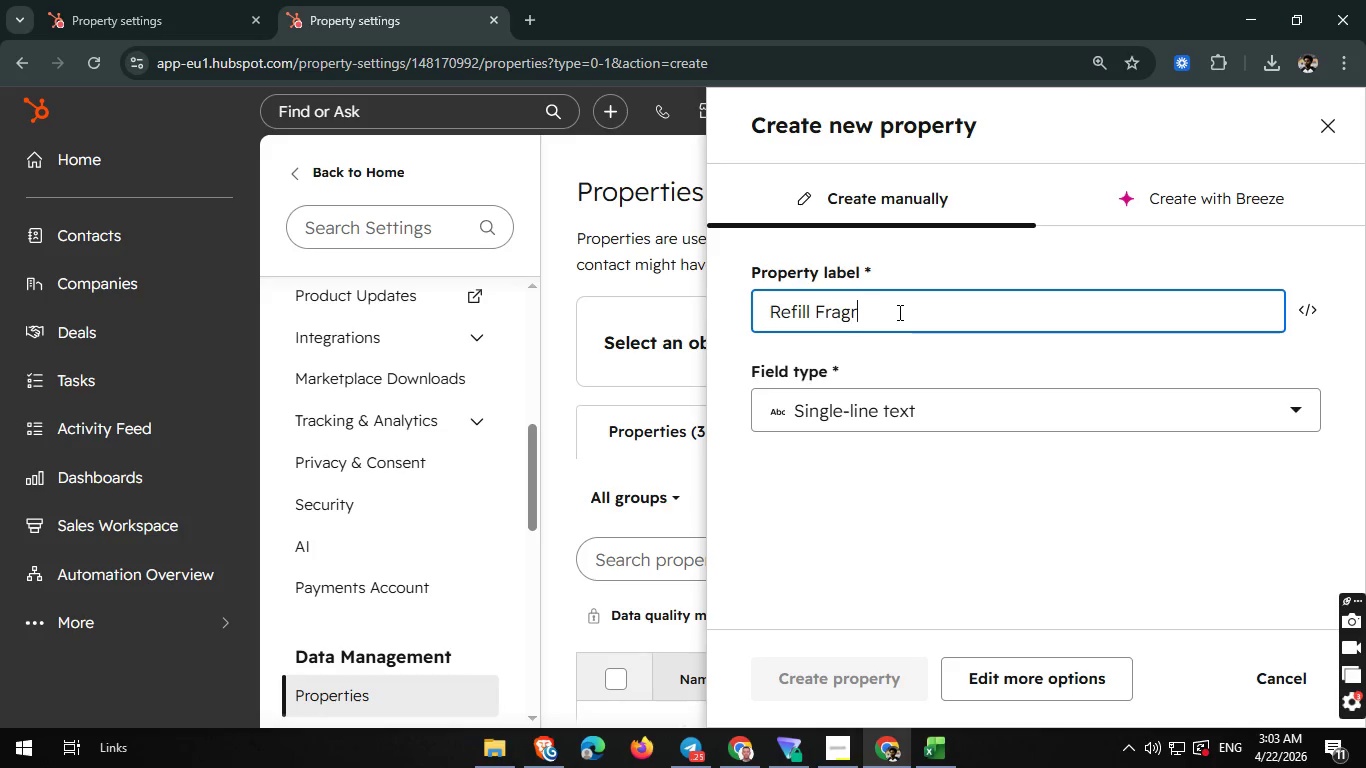 
type(rance)
 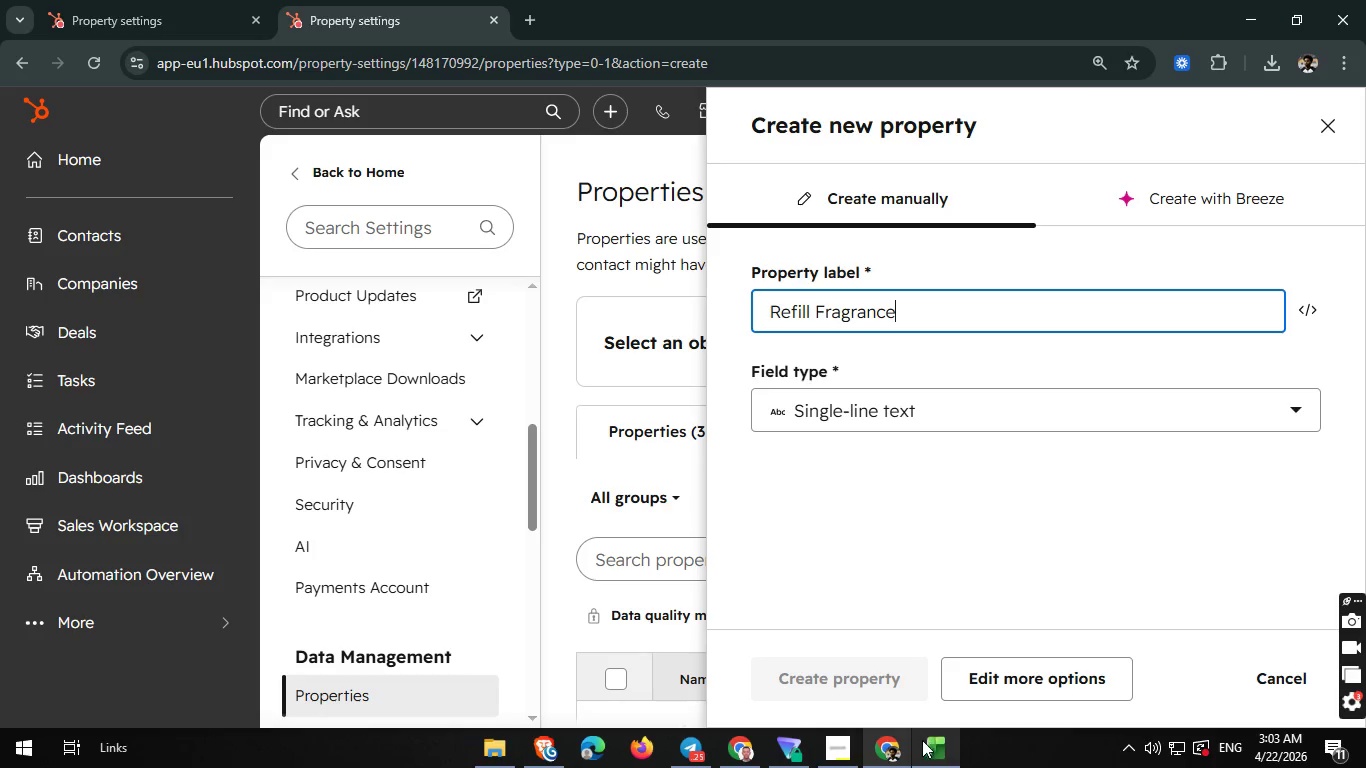 
left_click([922, 740])
 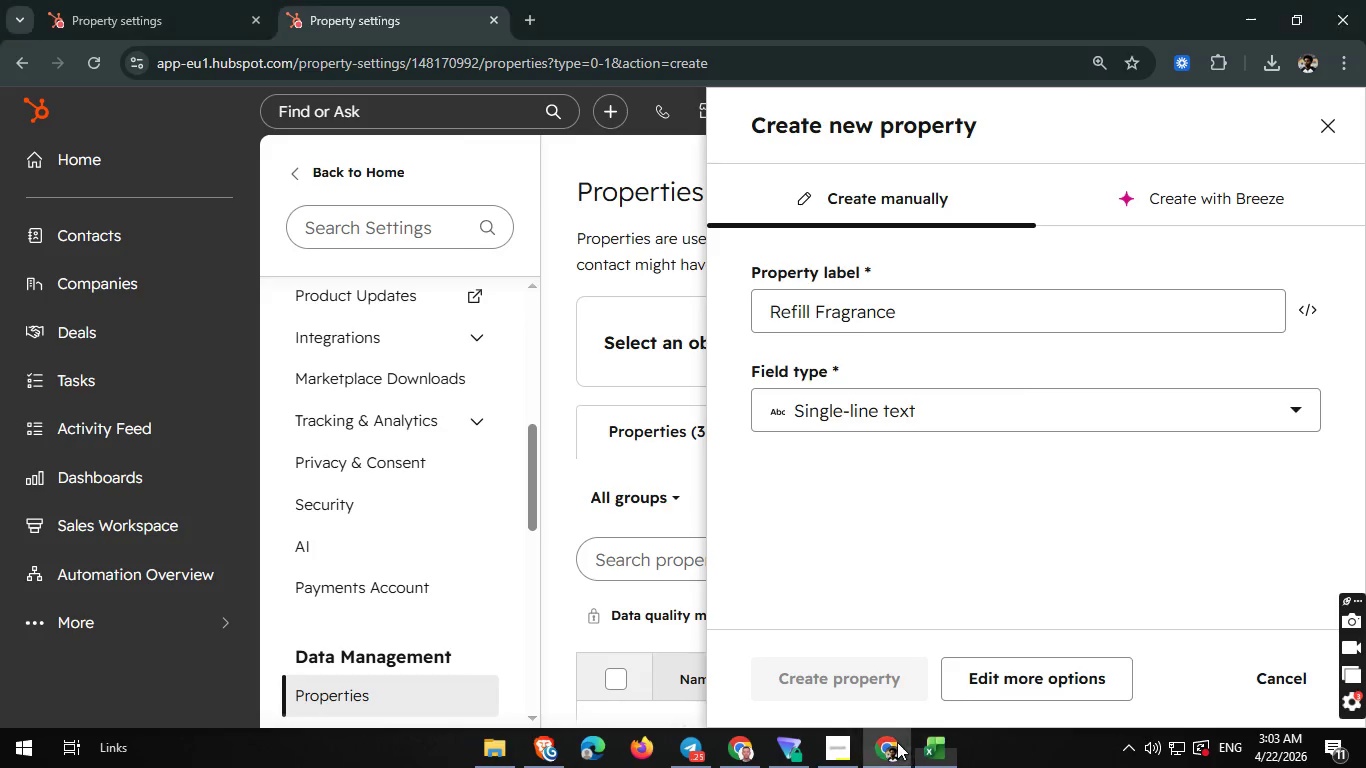 
left_click([897, 742])
 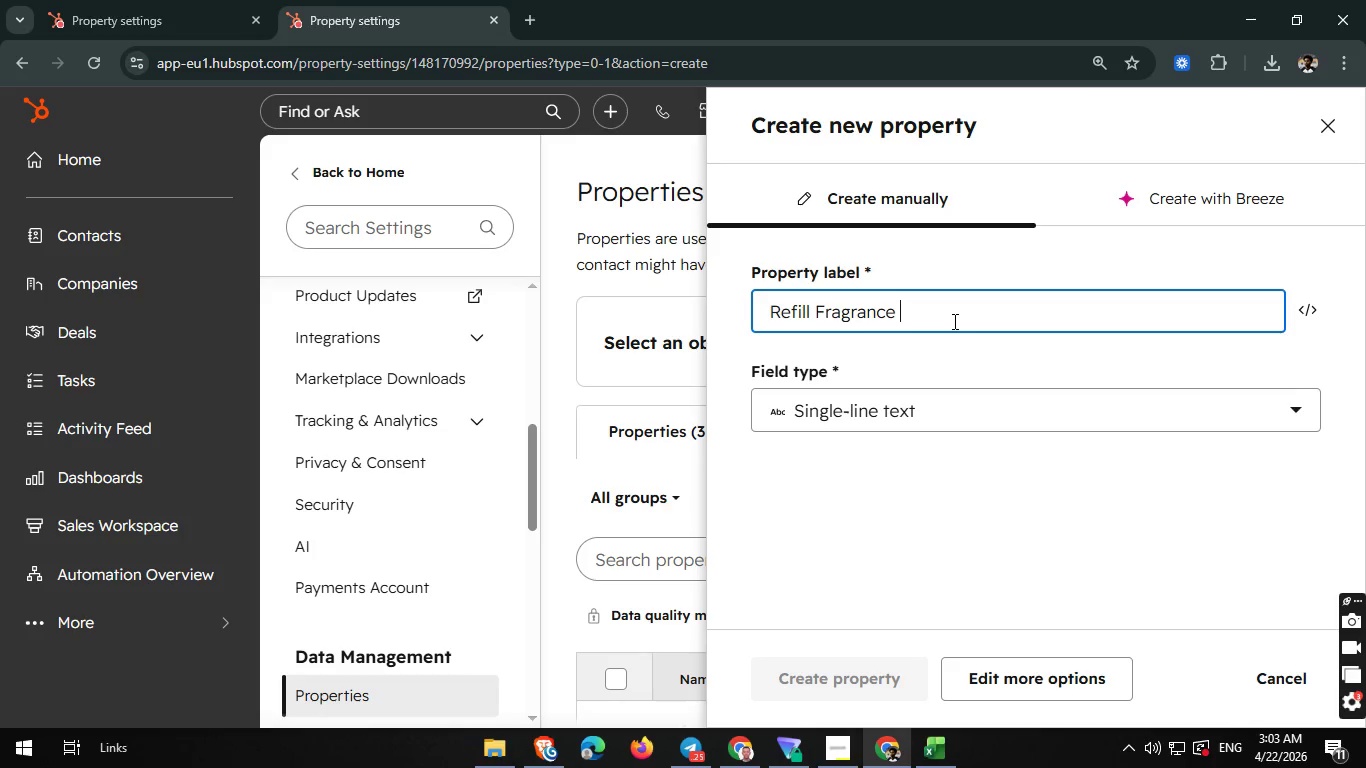 
key(Space)
 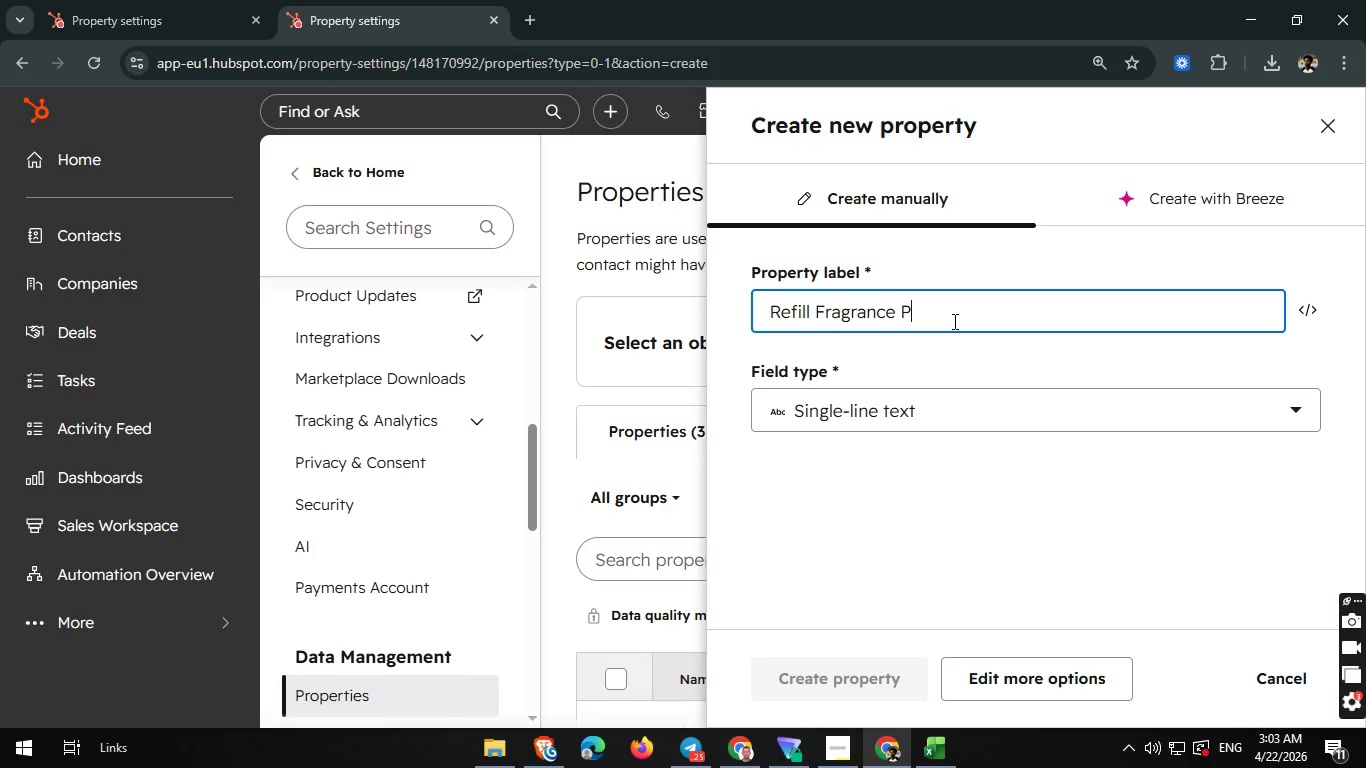 
key(Shift+ShiftLeft)
 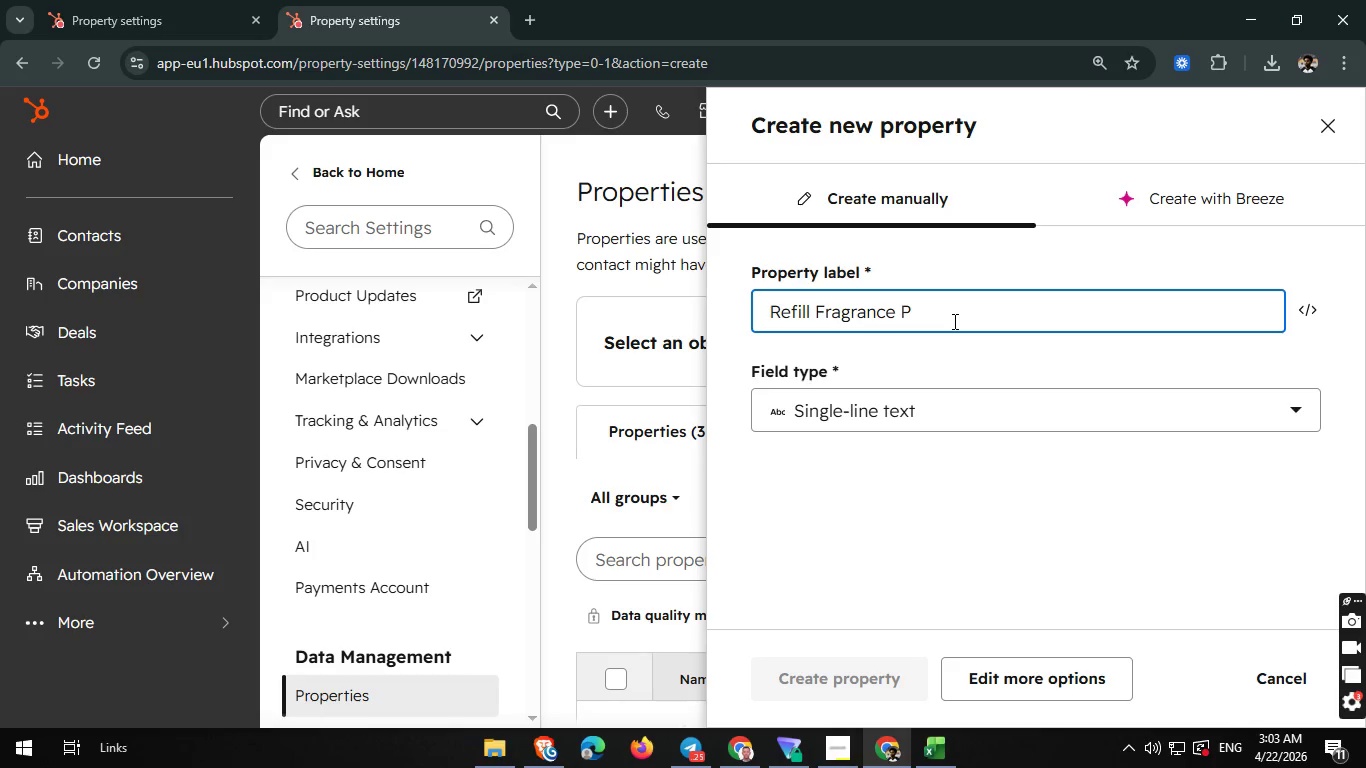 
key(Shift+P)
 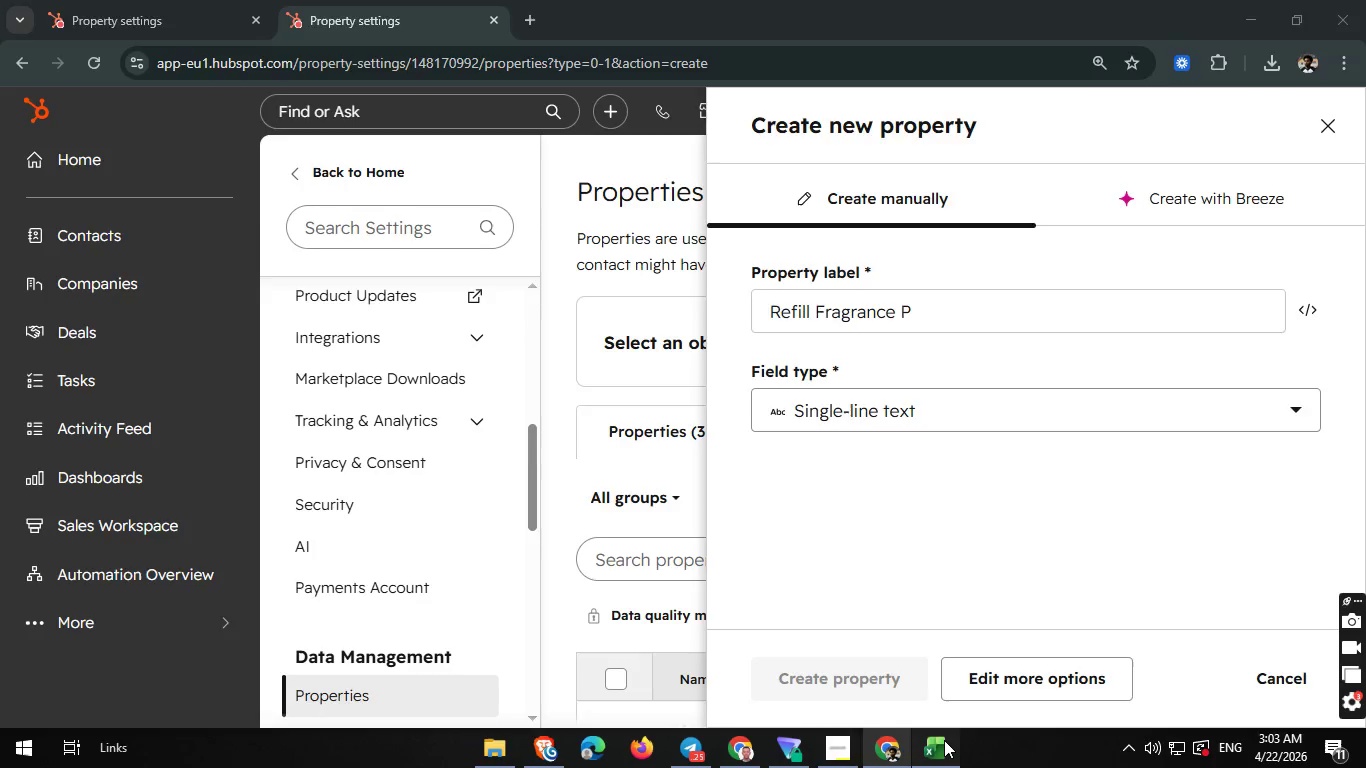 
left_click([944, 740])
 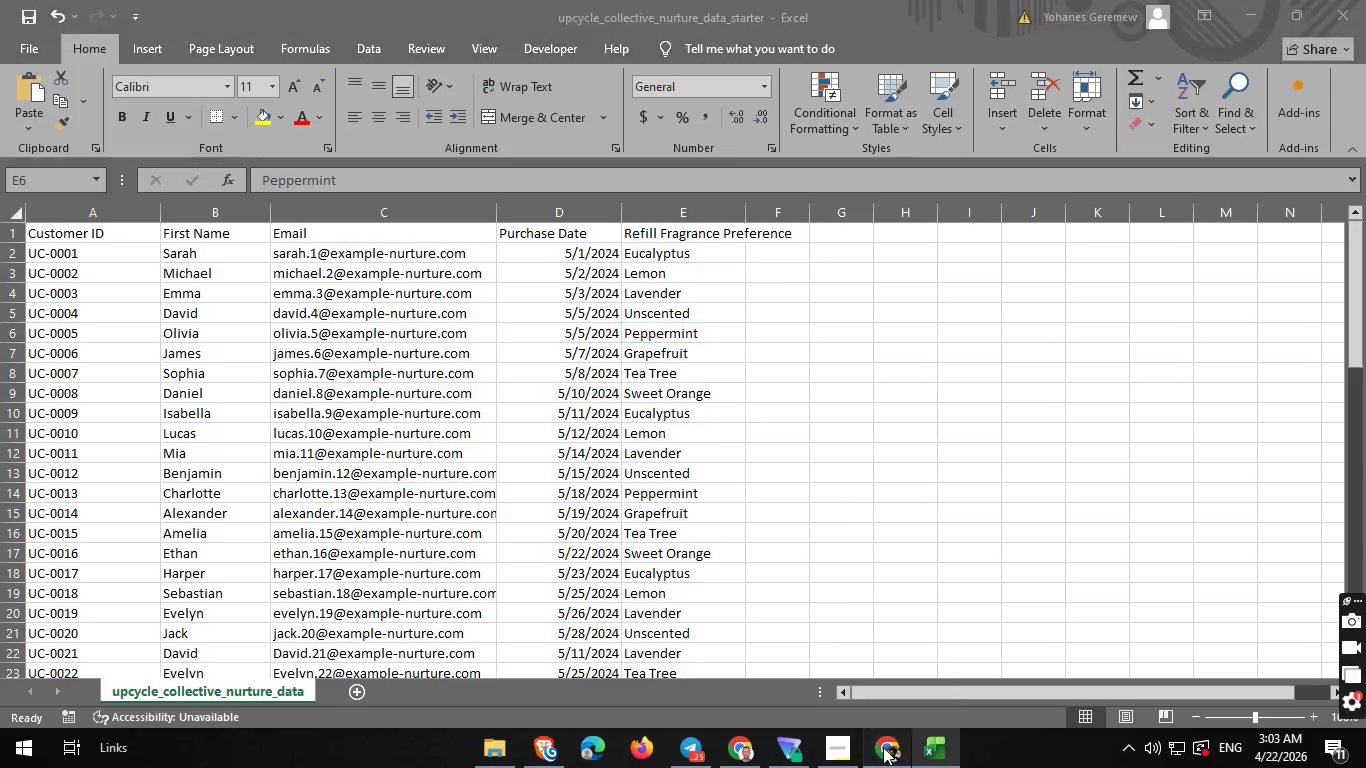 
left_click([883, 747])
 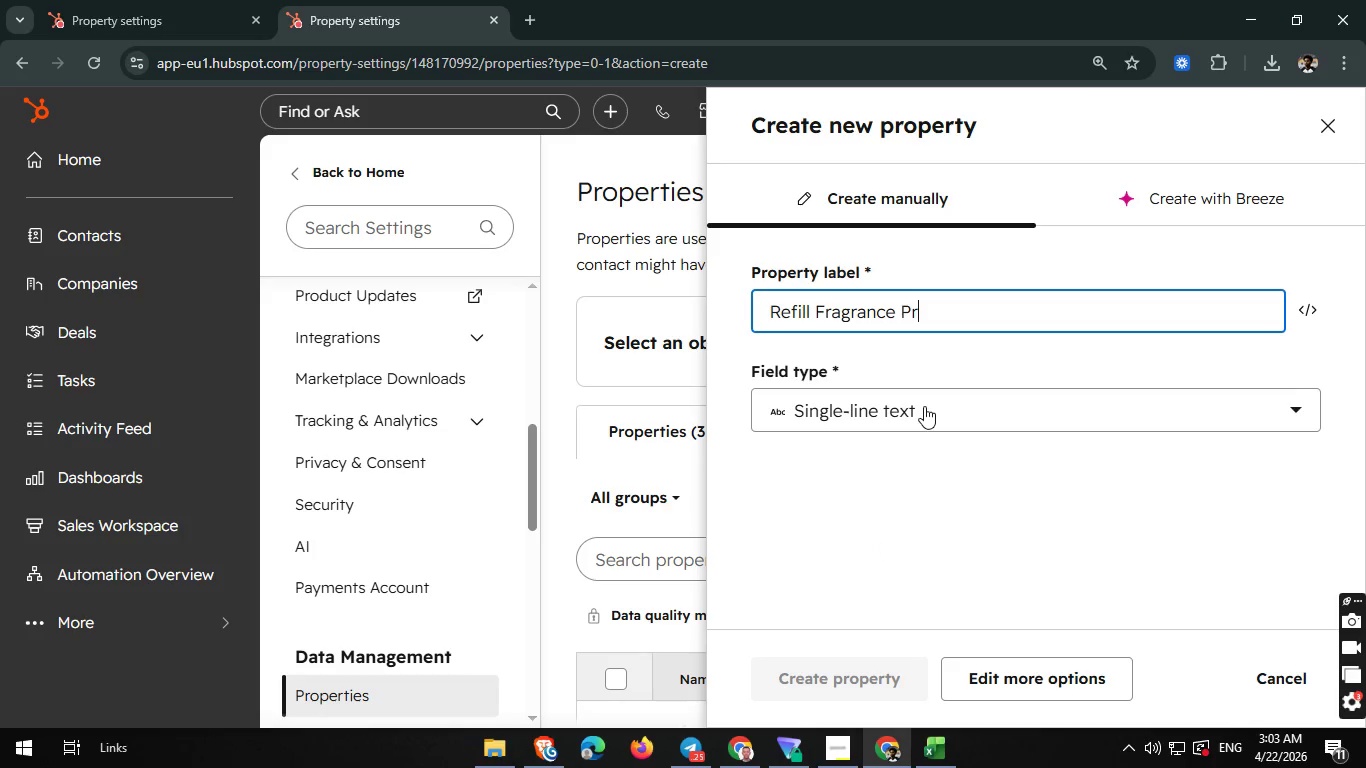 
type(reference)
 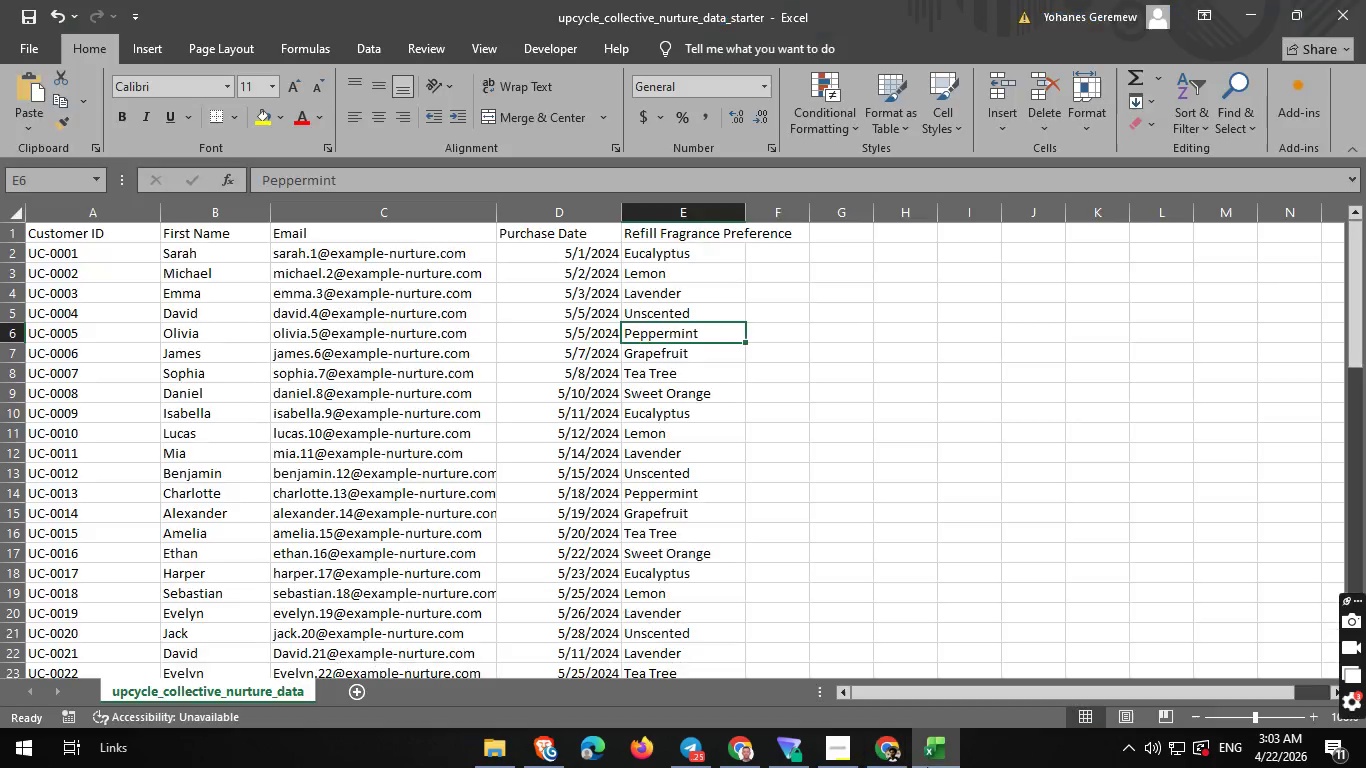 
left_click([927, 767])
 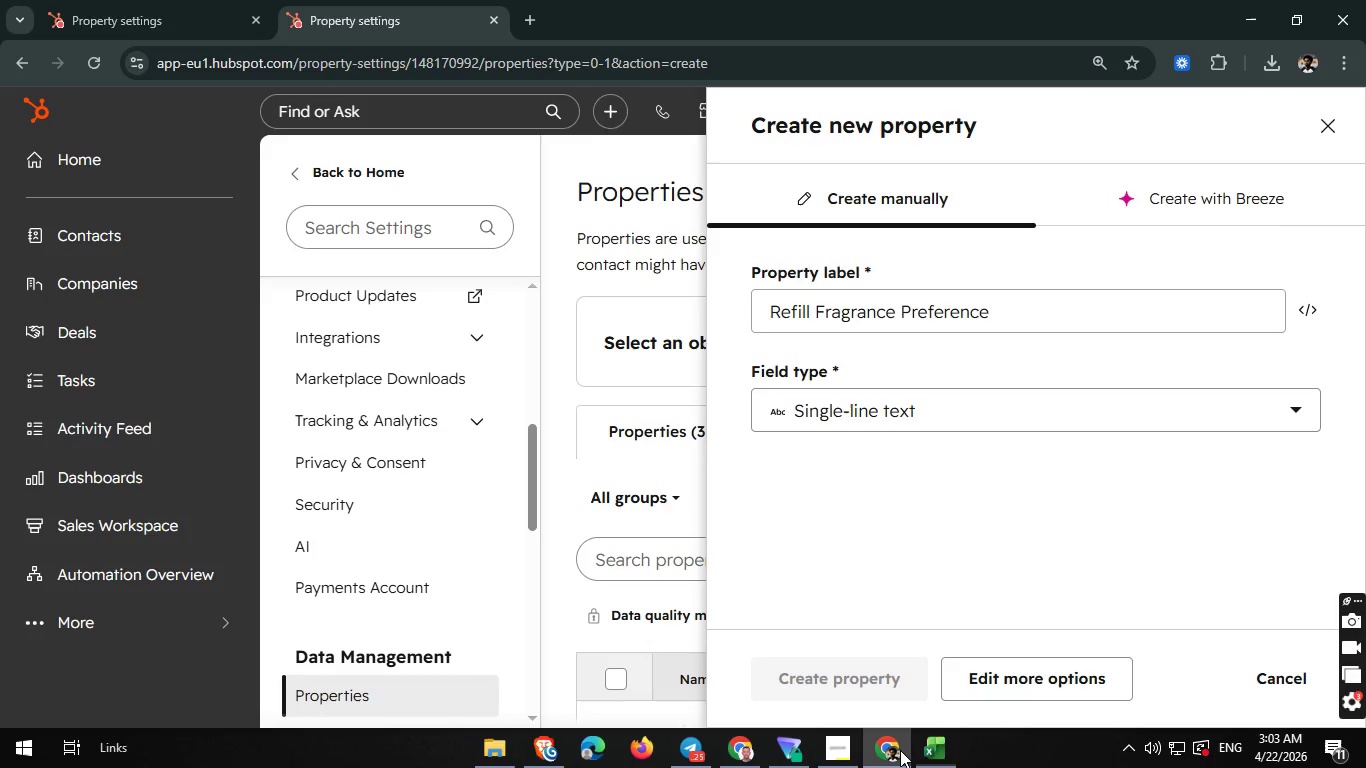 
left_click([900, 750])
 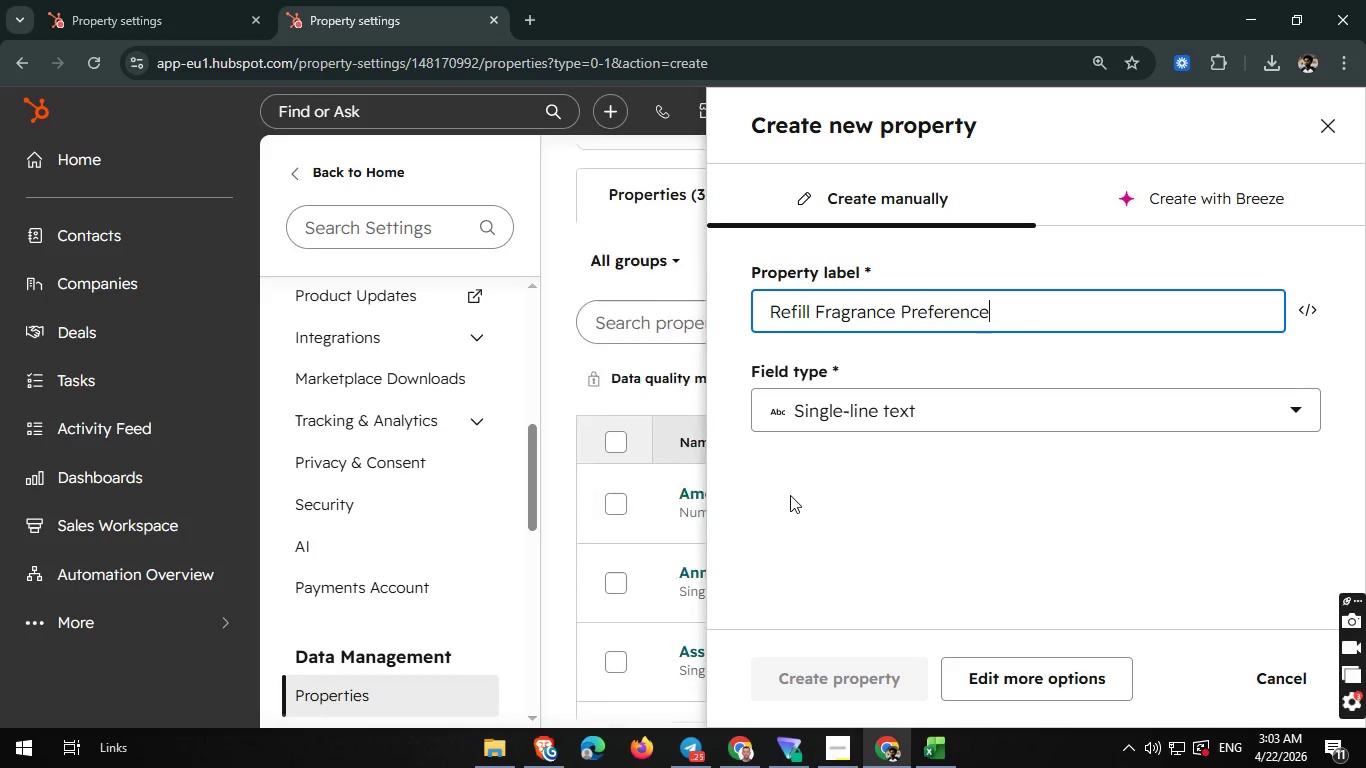 
scroll: coordinate [790, 495], scroll_direction: none, amount: 0.0
 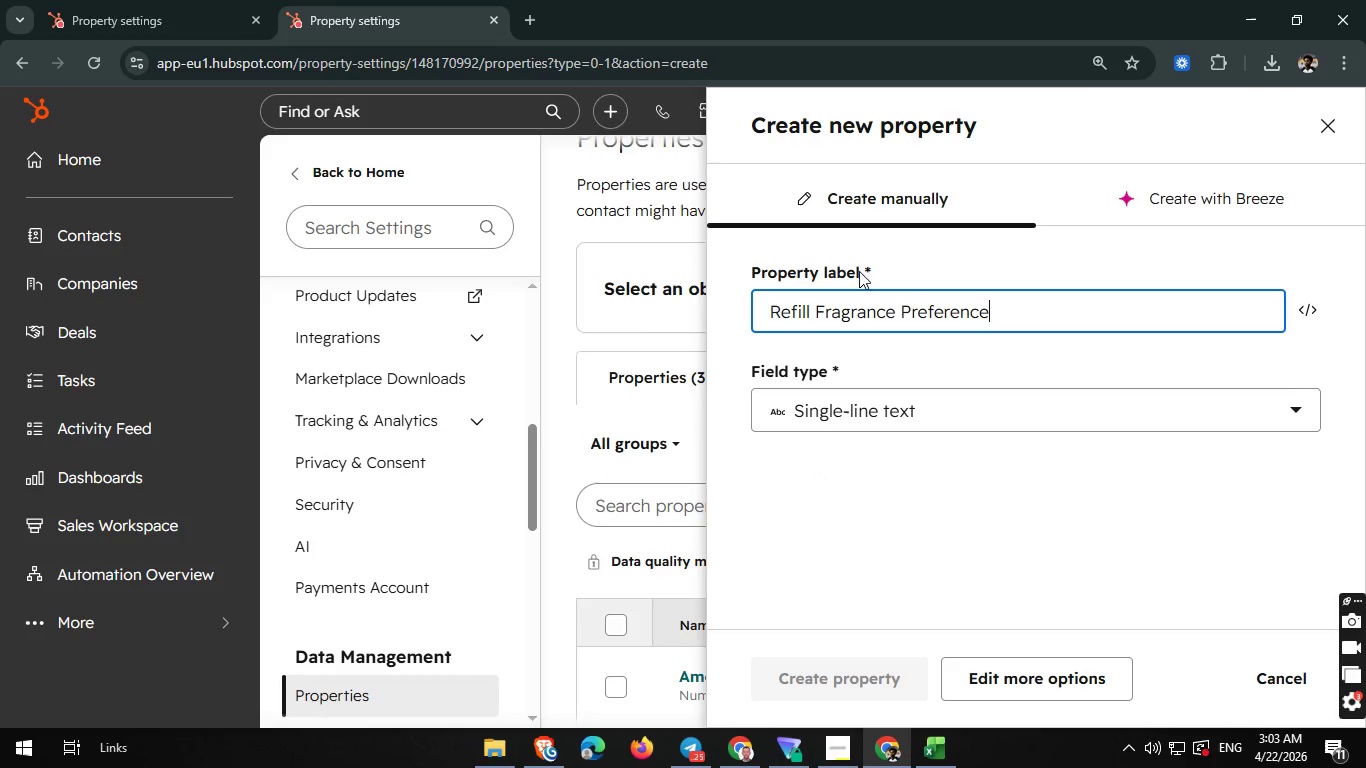 
scroll: coordinate [901, 233], scroll_direction: up, amount: 5.0
 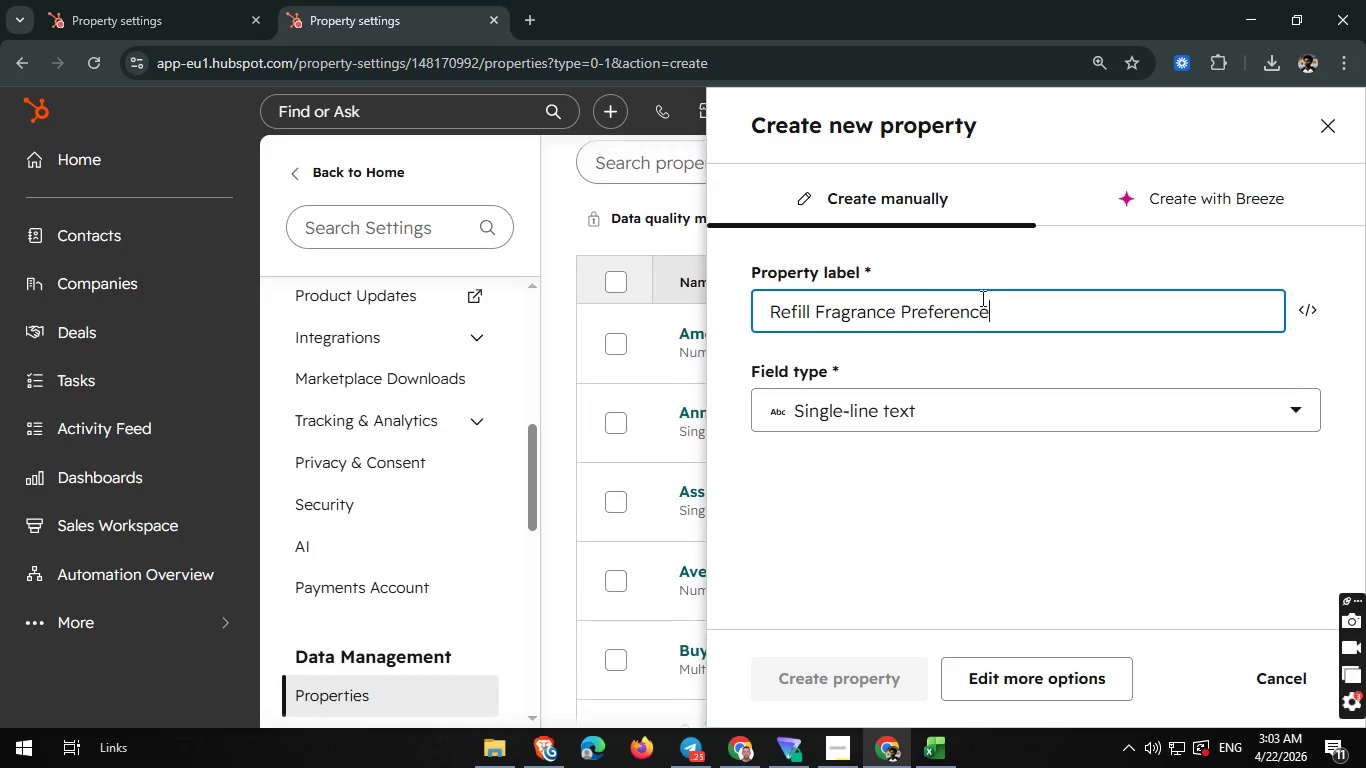 
scroll: coordinate [997, 295], scroll_direction: down, amount: 1.0
 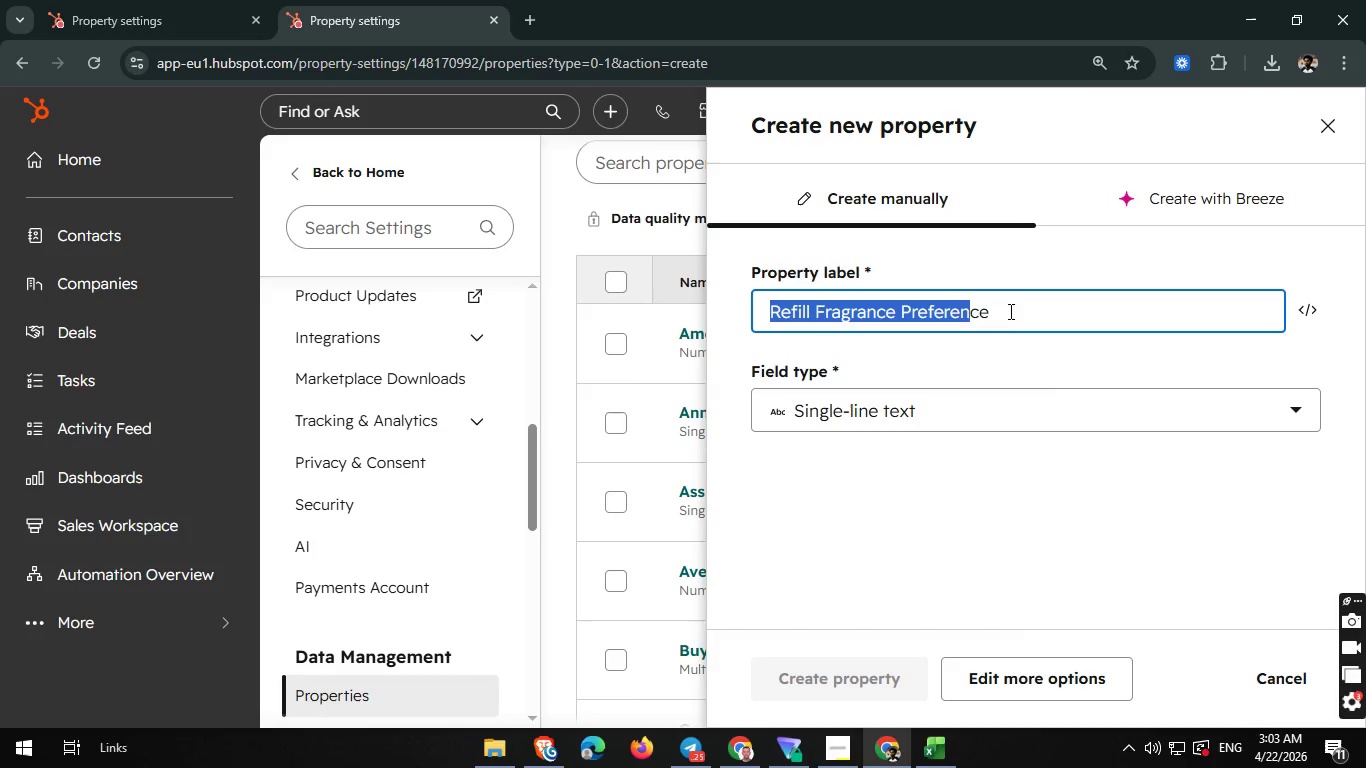 
left_click_drag(start_coordinate=[768, 312], to_coordinate=[1032, 321])
 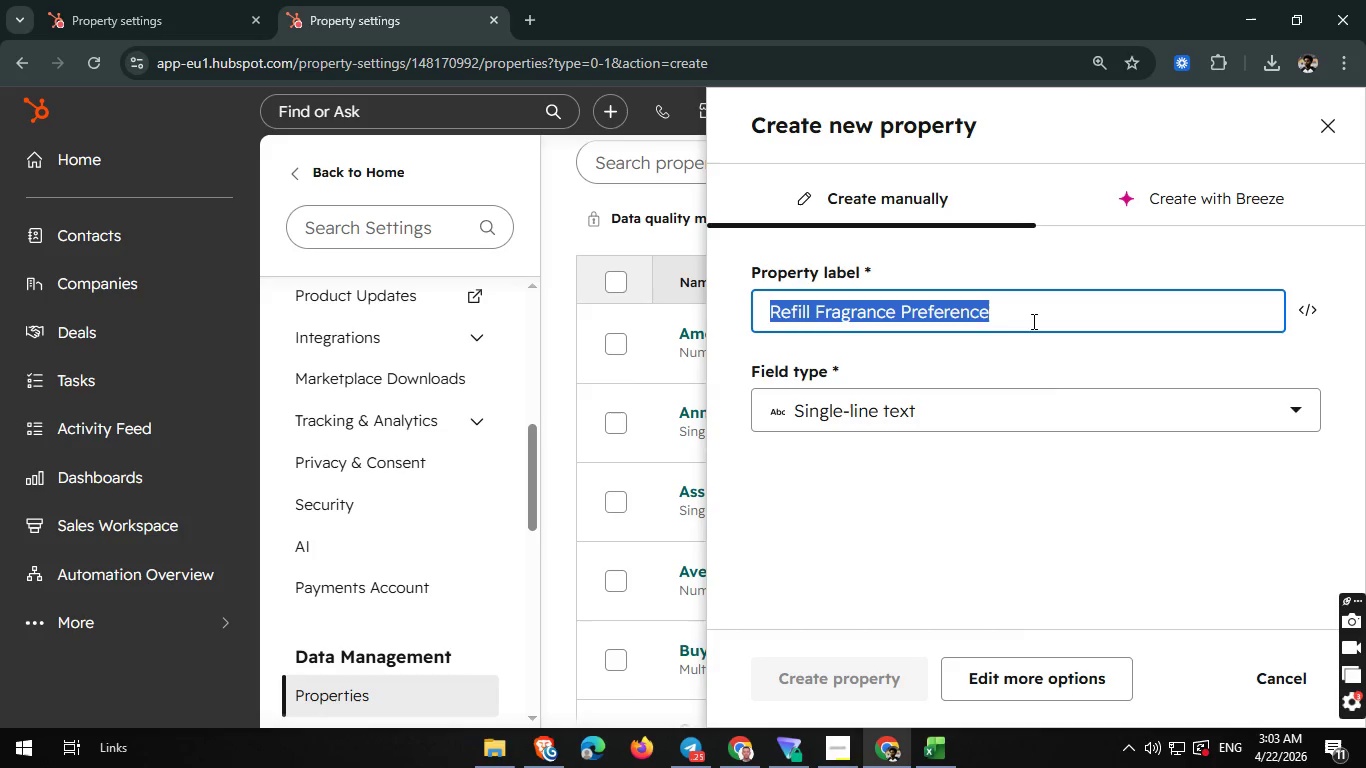 
key(Control+C)
 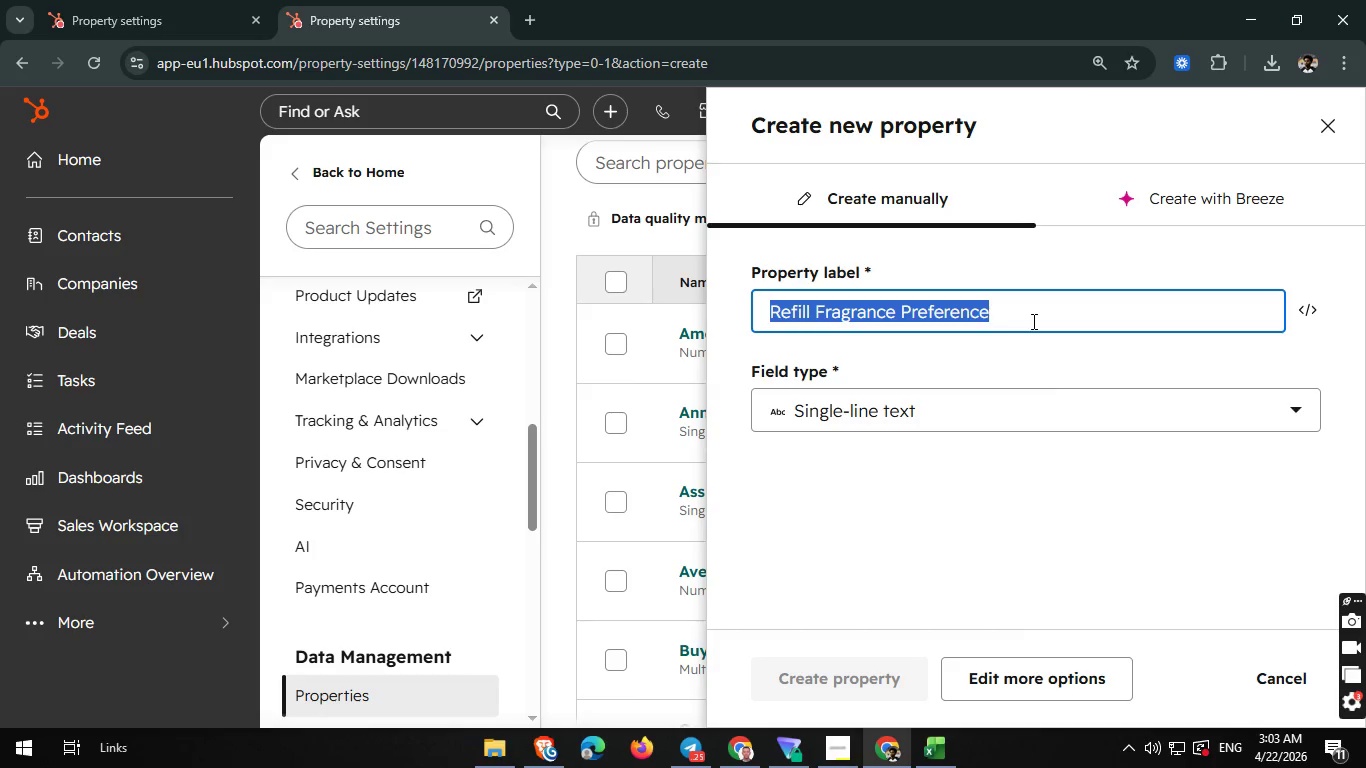 
key(Control+C)
 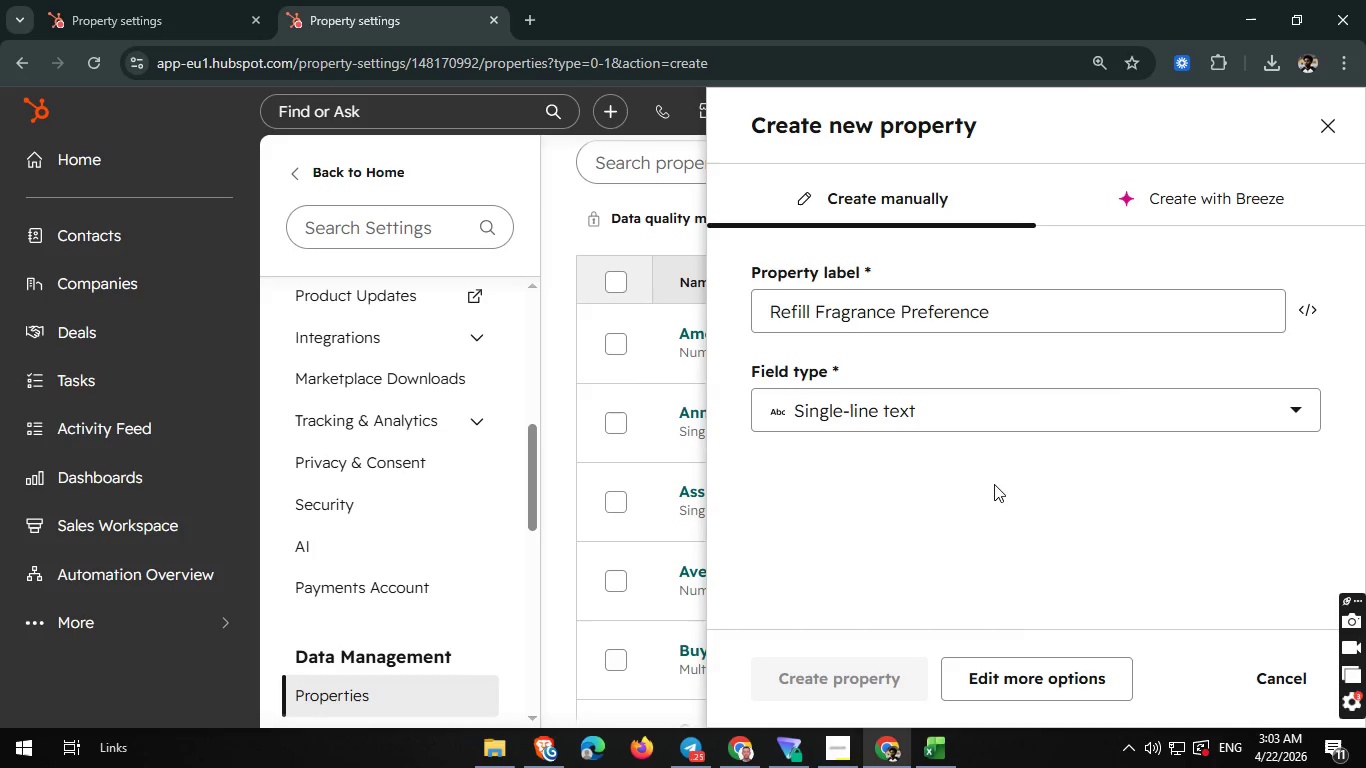 
left_click([994, 484])
 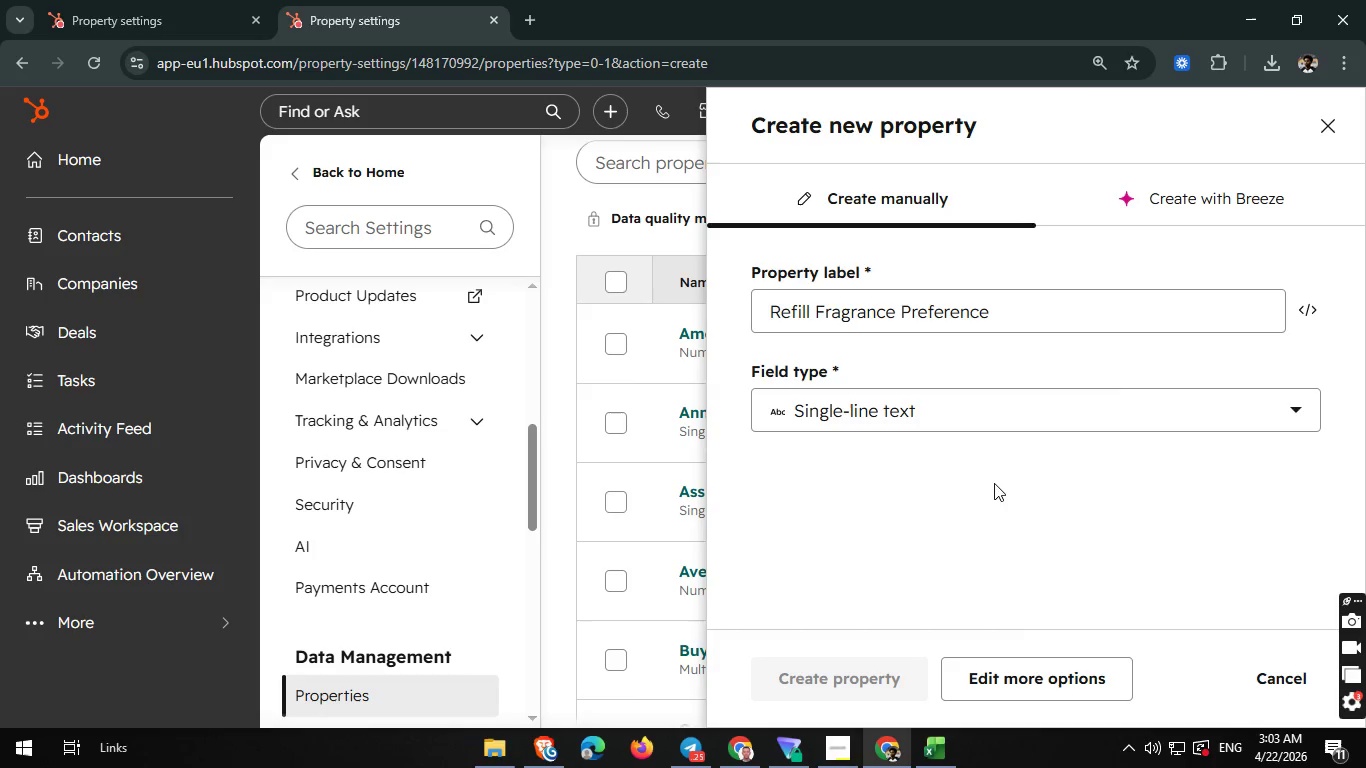 
scroll: coordinate [994, 484], scroll_direction: up, amount: 5.0
 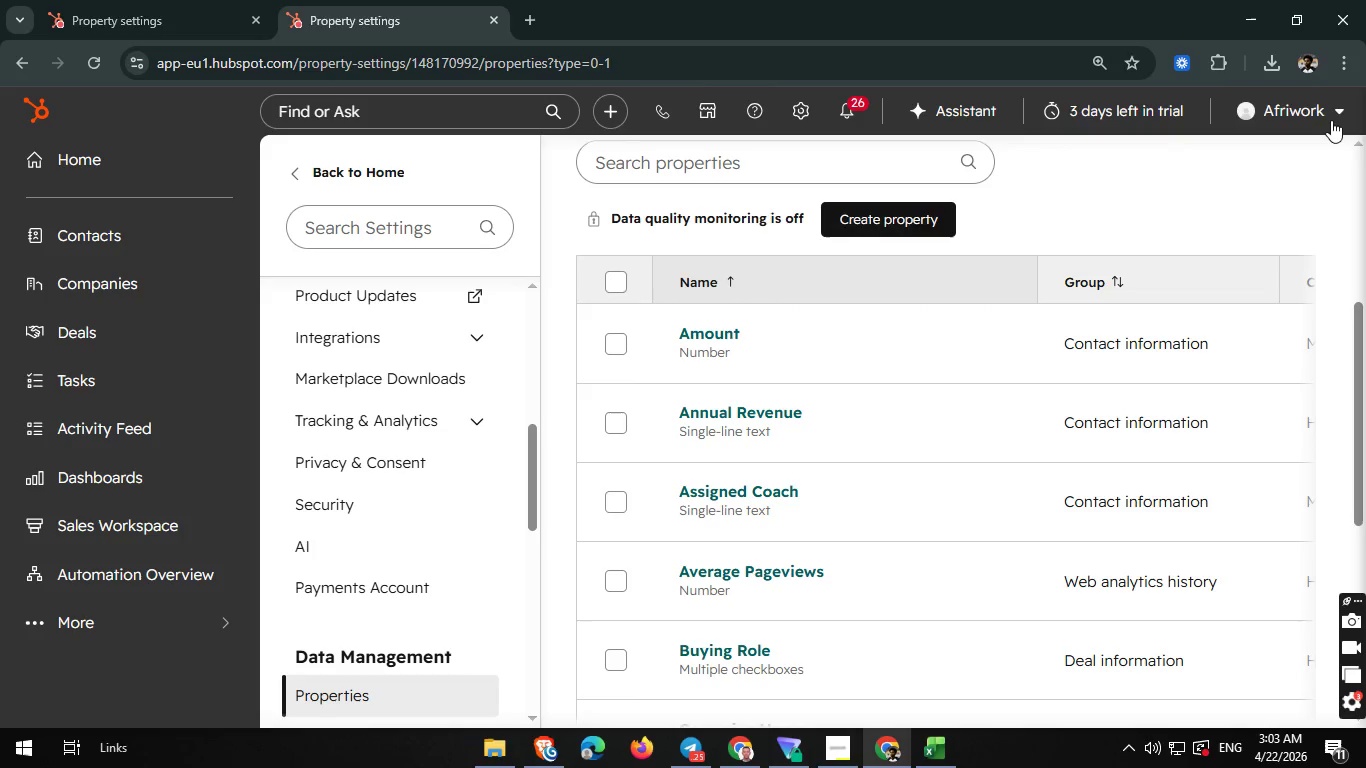 
left_click([1331, 120])
 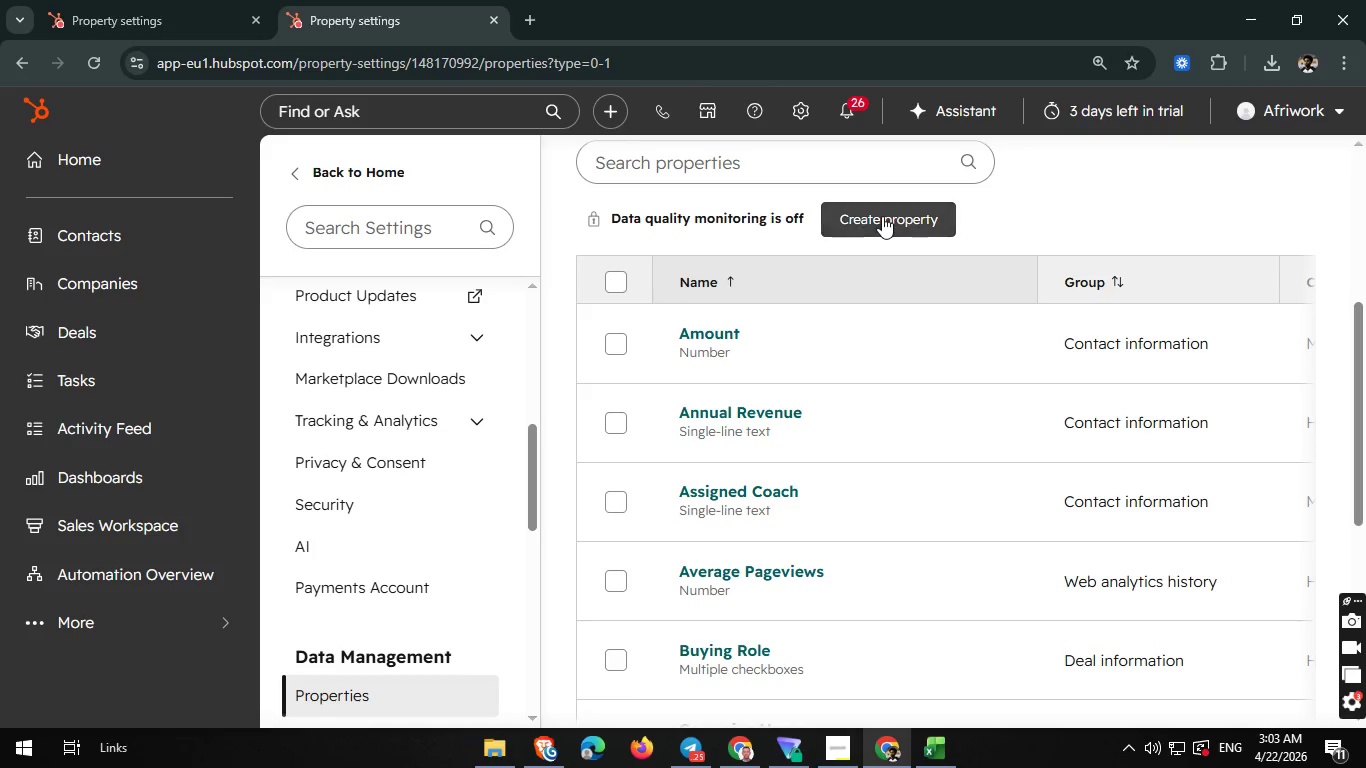 
left_click([882, 216])
 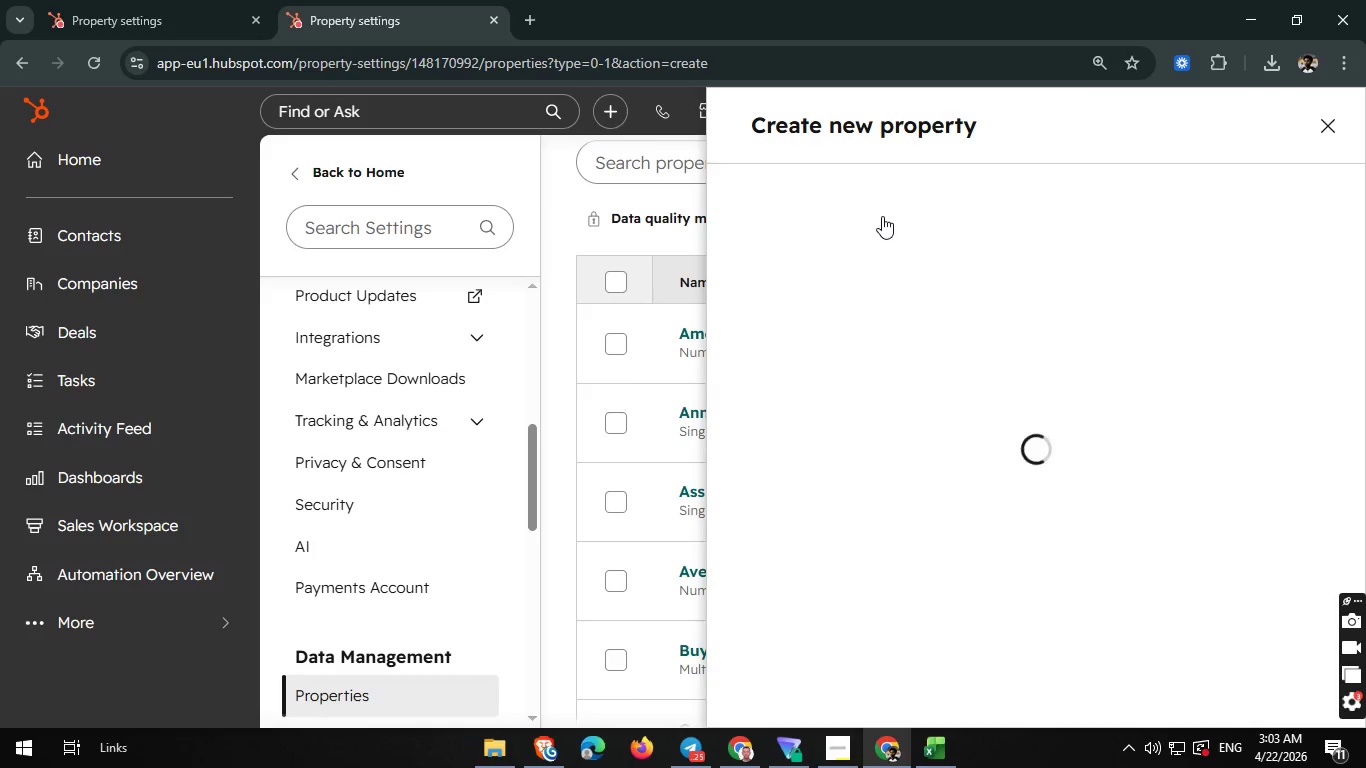 
wait(10.38)
 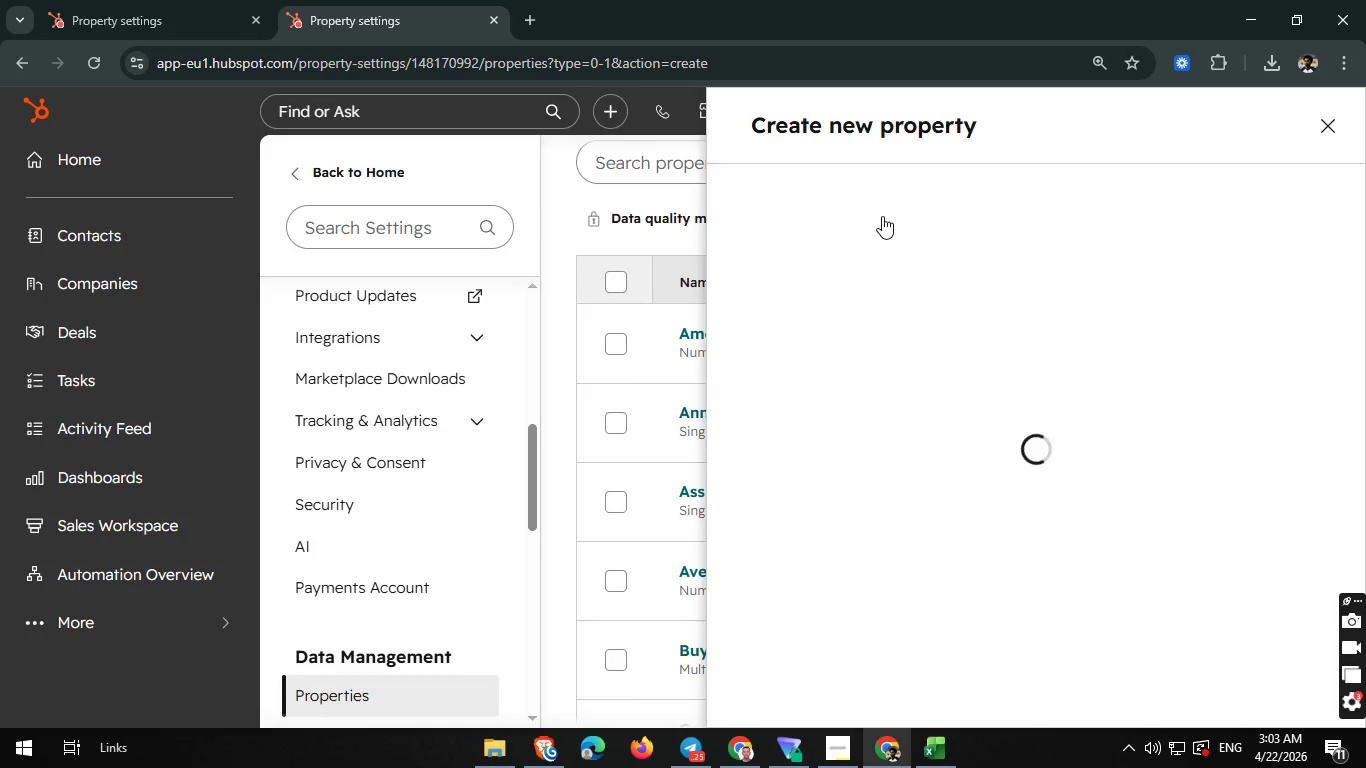 
left_click([873, 320])
 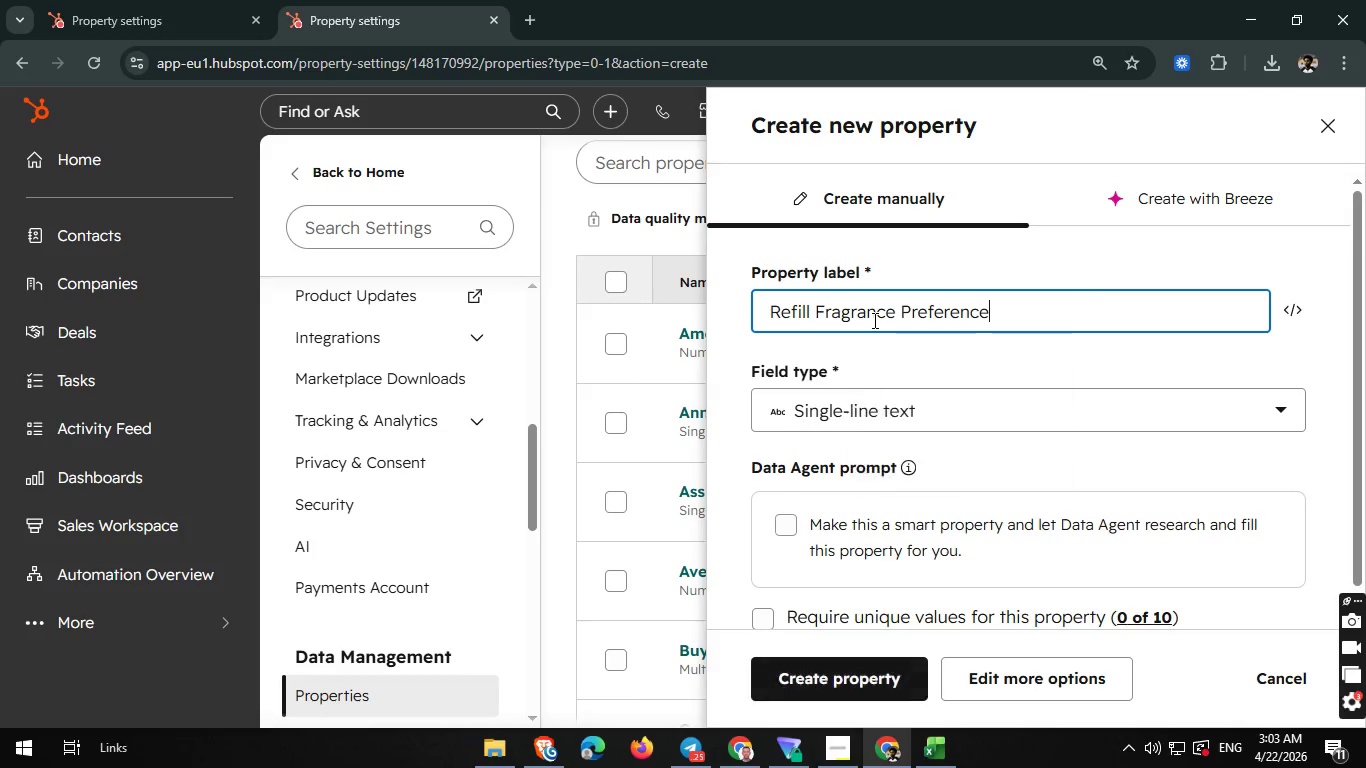 
key(Control+V)
 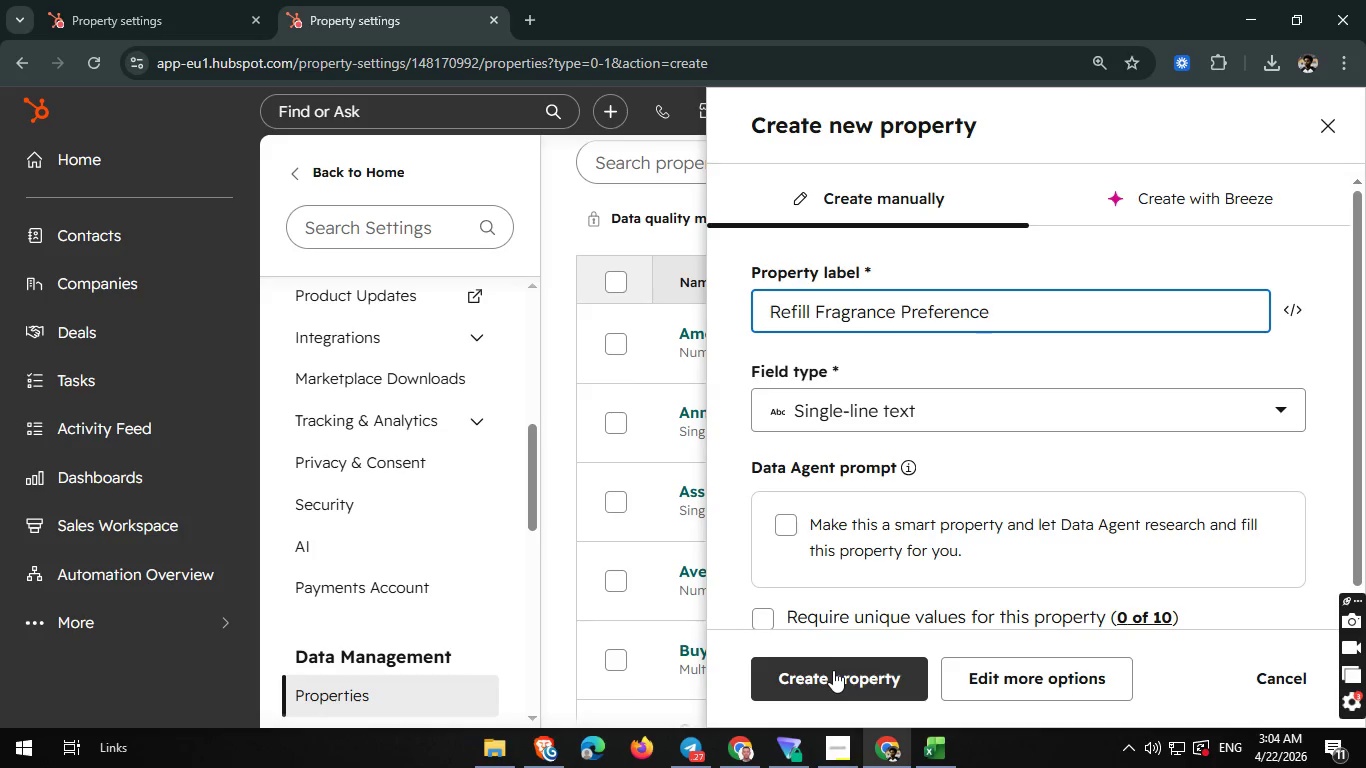 
wait(13.34)
 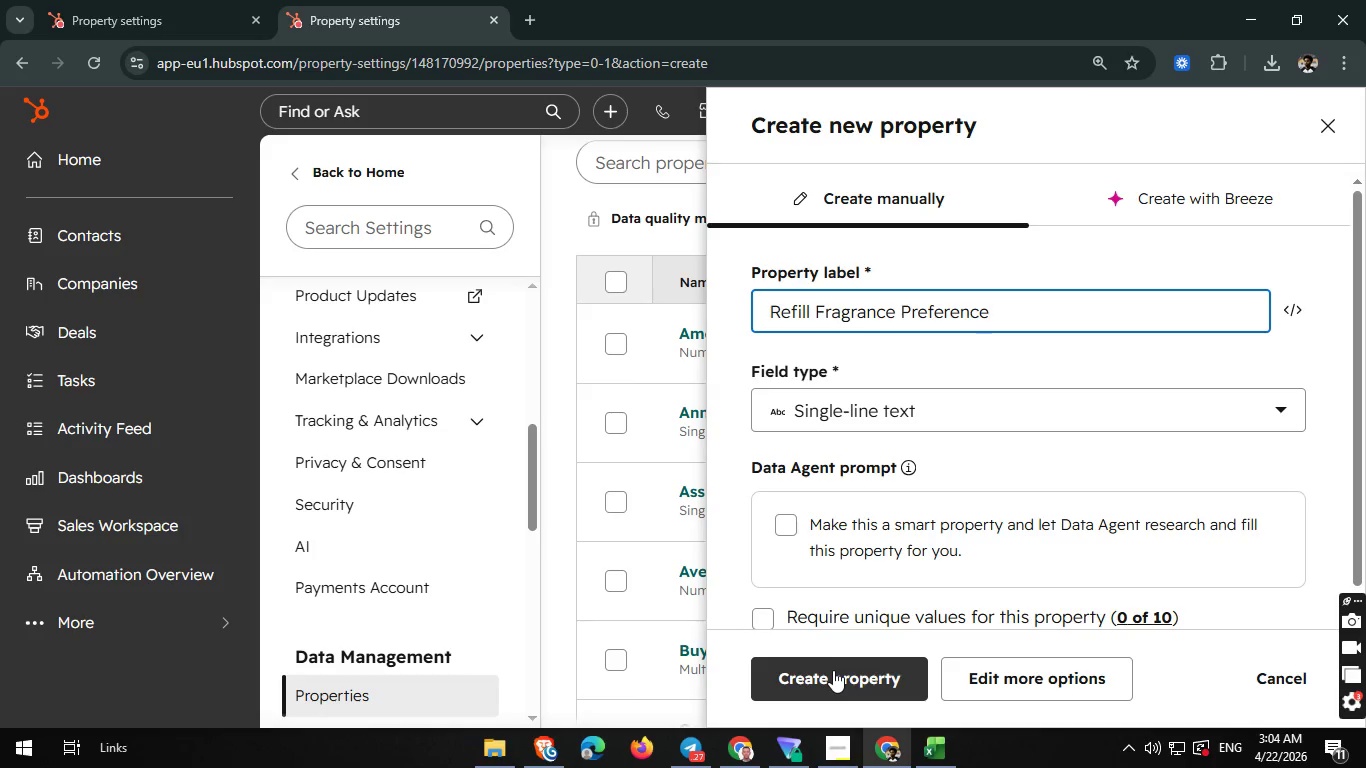 
left_click([833, 670])
 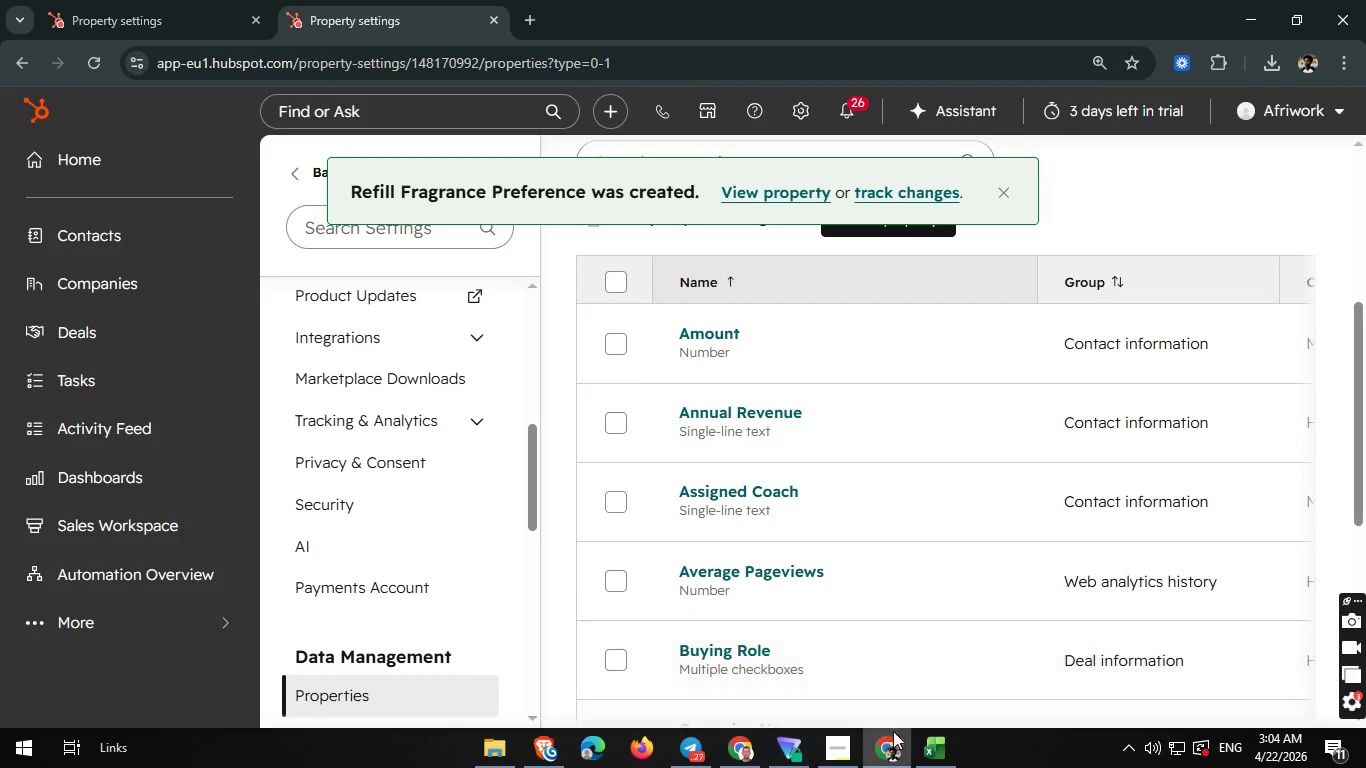 
left_click([922, 730])
 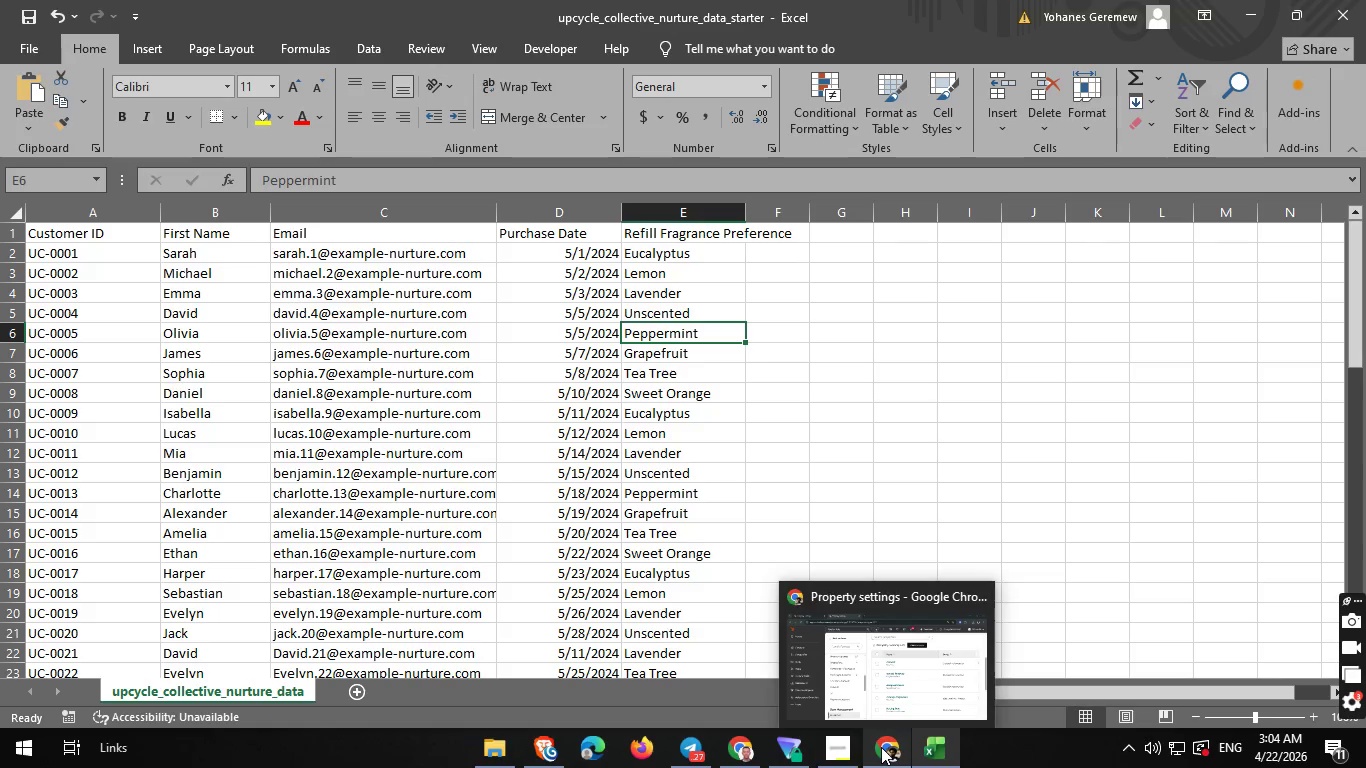 
wait(5.81)
 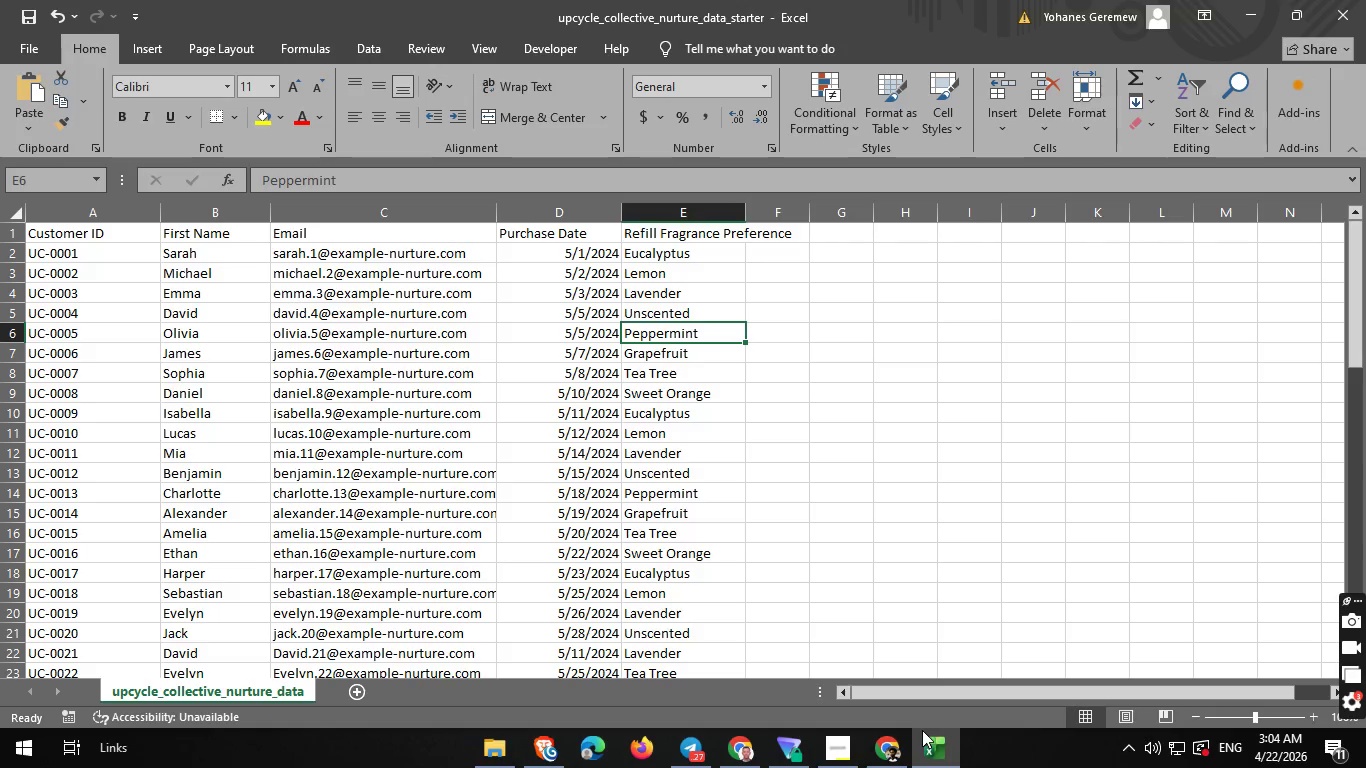 
left_click([881, 747])
 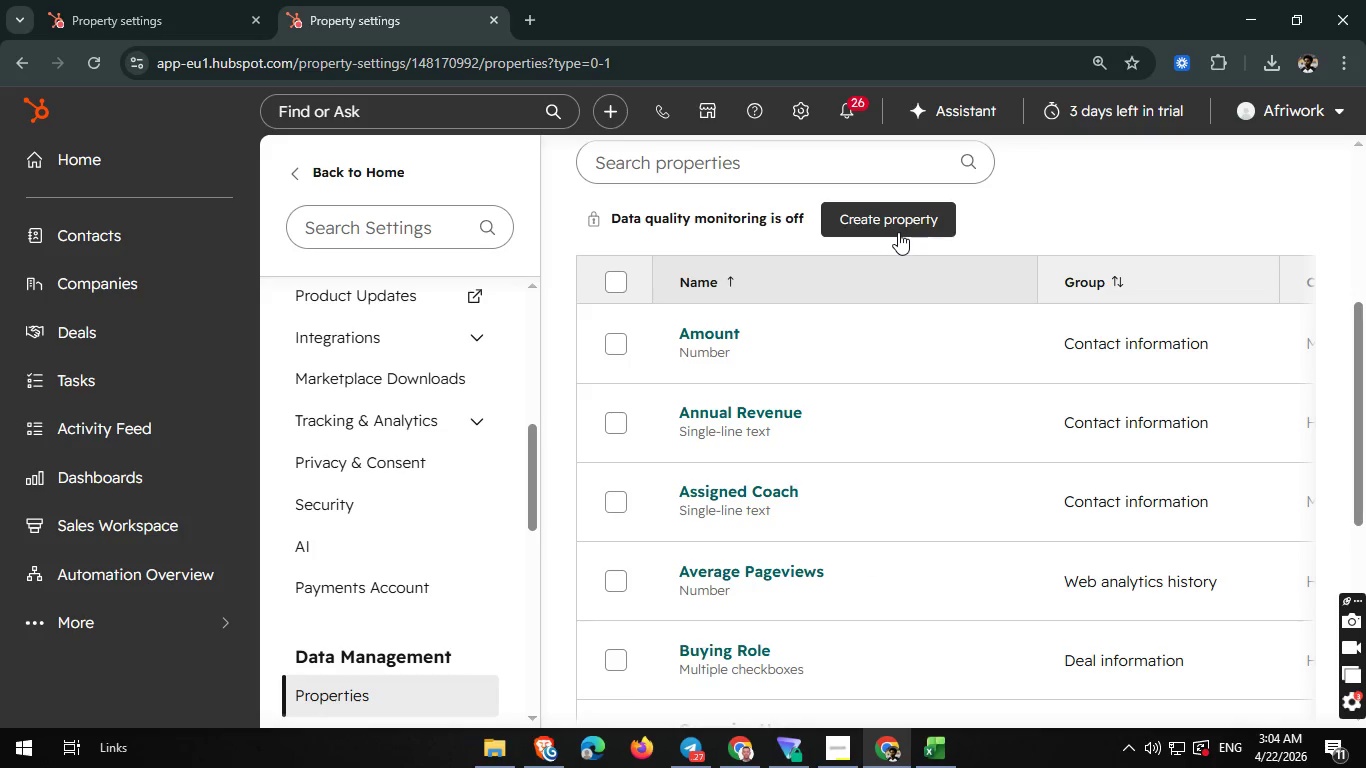 
left_click([898, 232])
 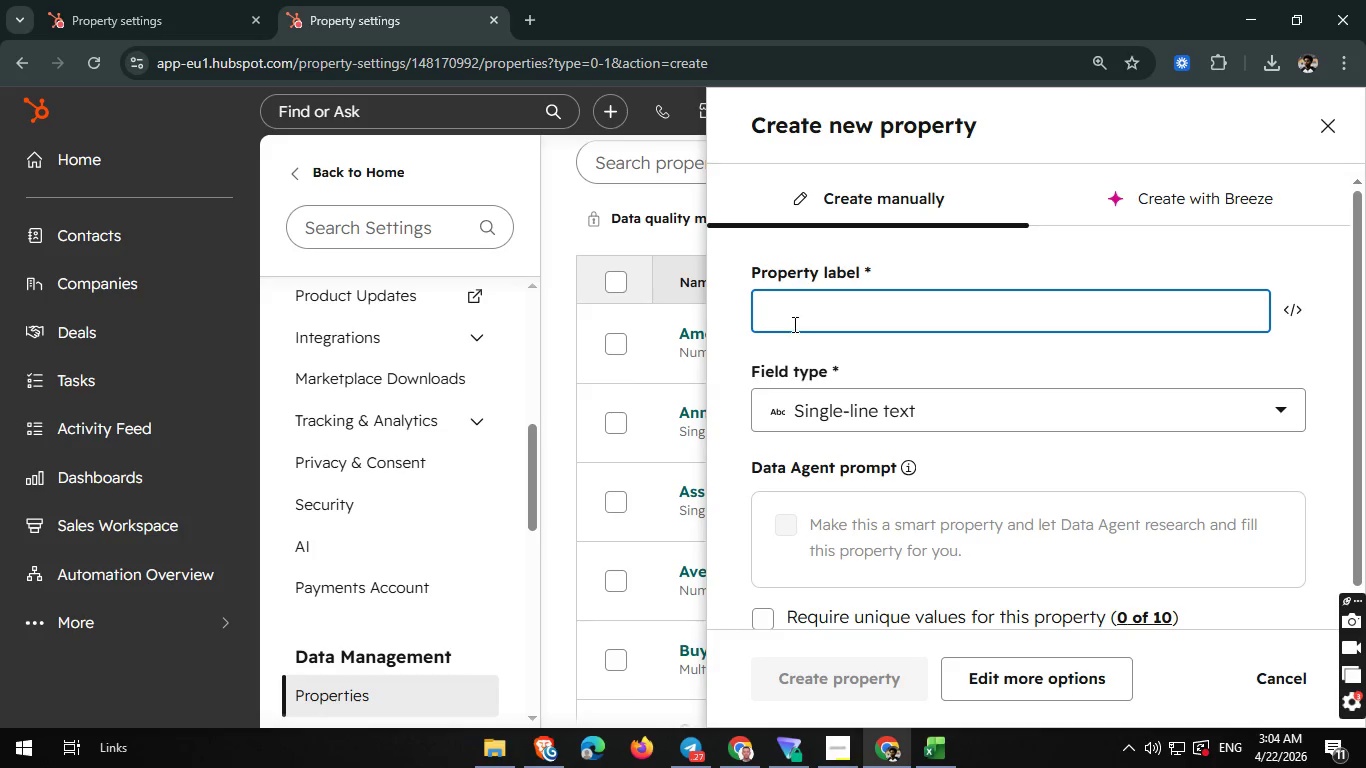 
left_click([793, 317])
 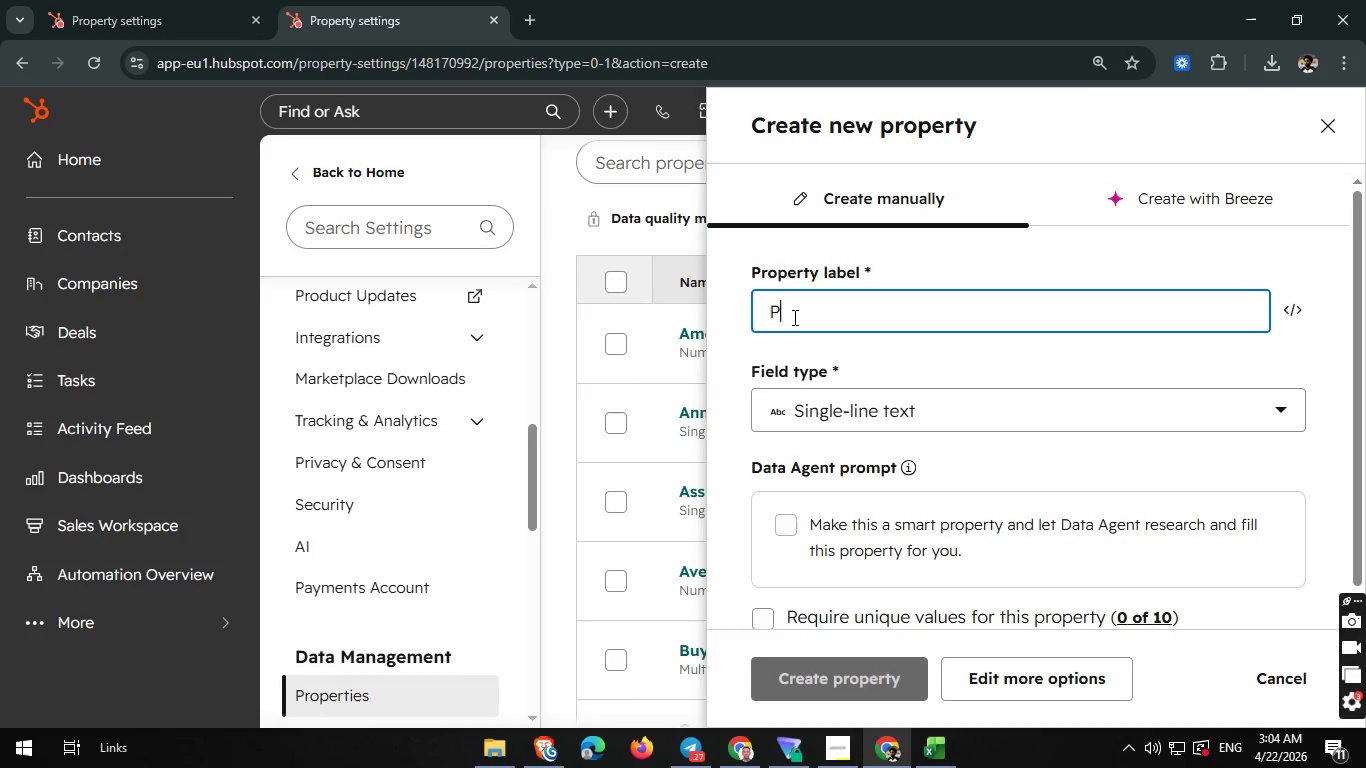 
type(Purchase)
 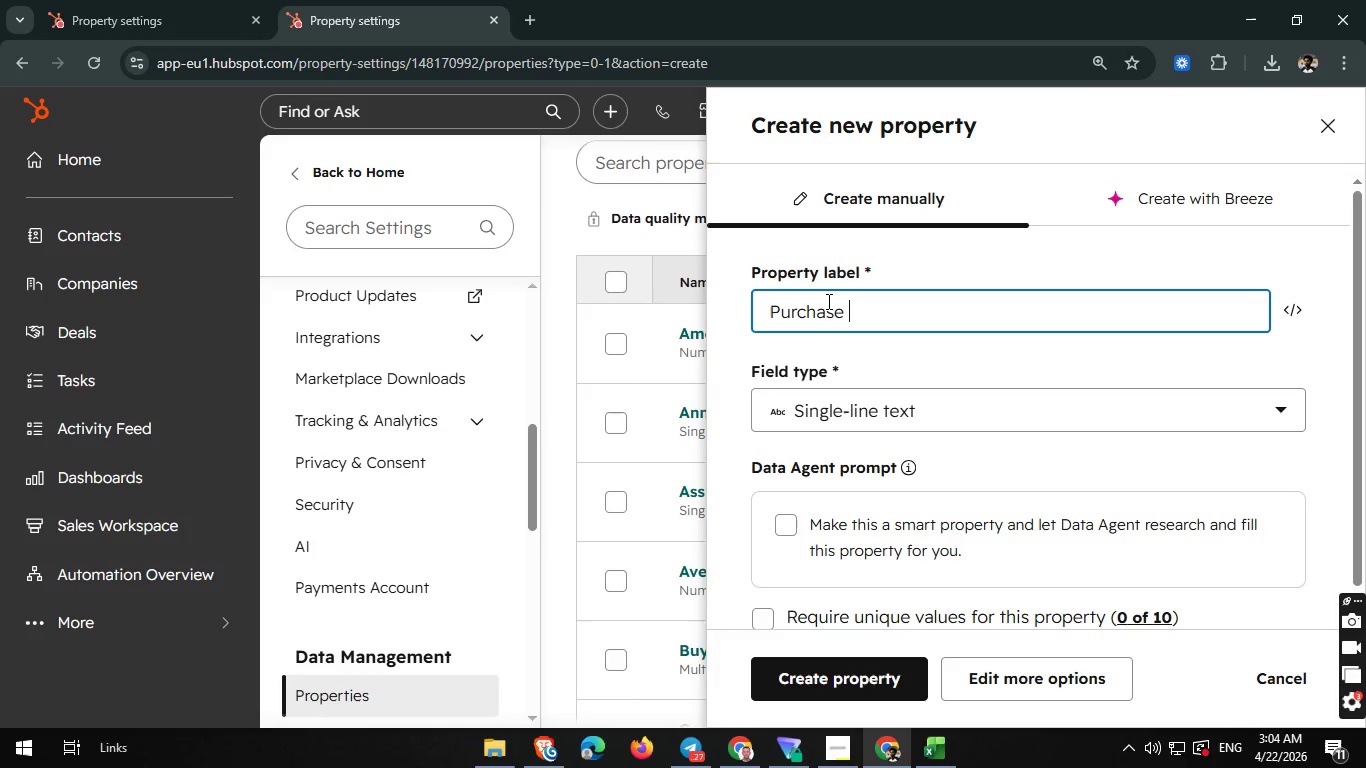 
key(Space)
 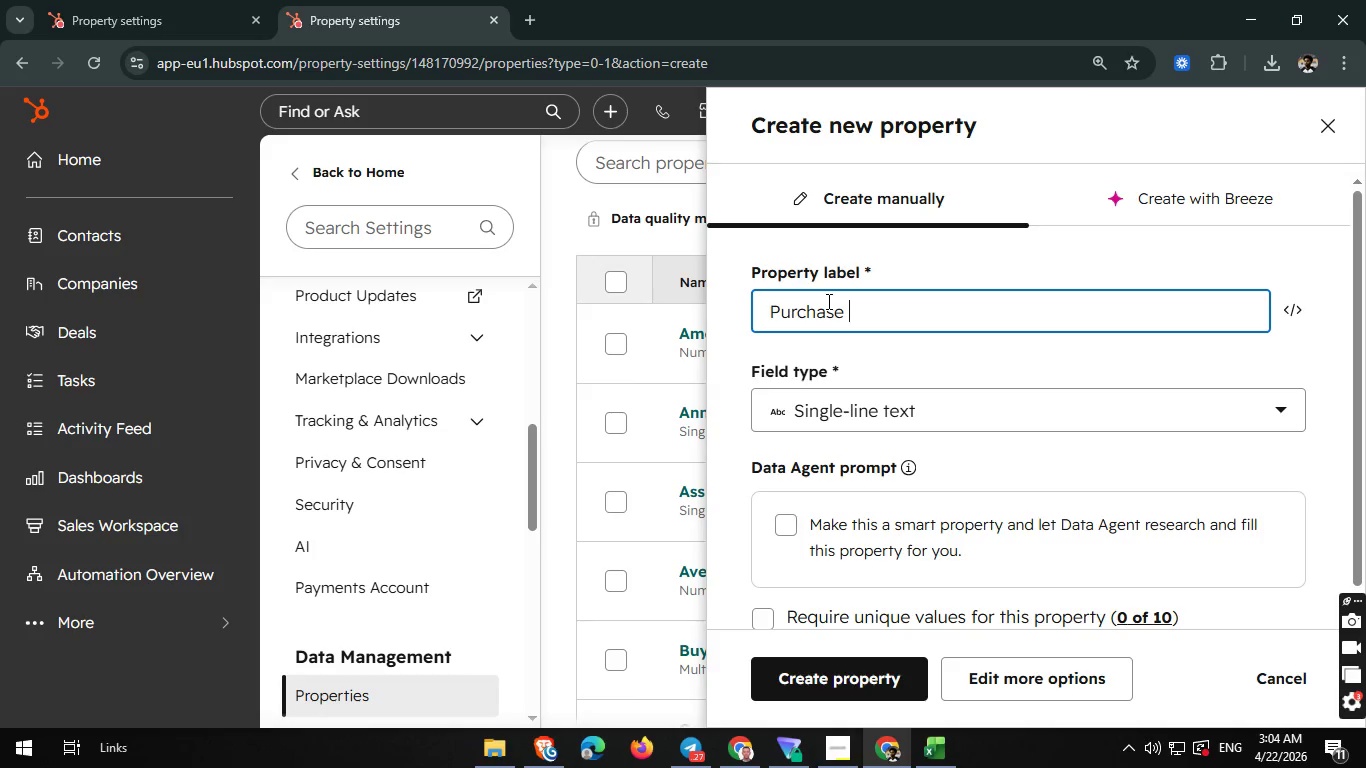 
type(Date)
 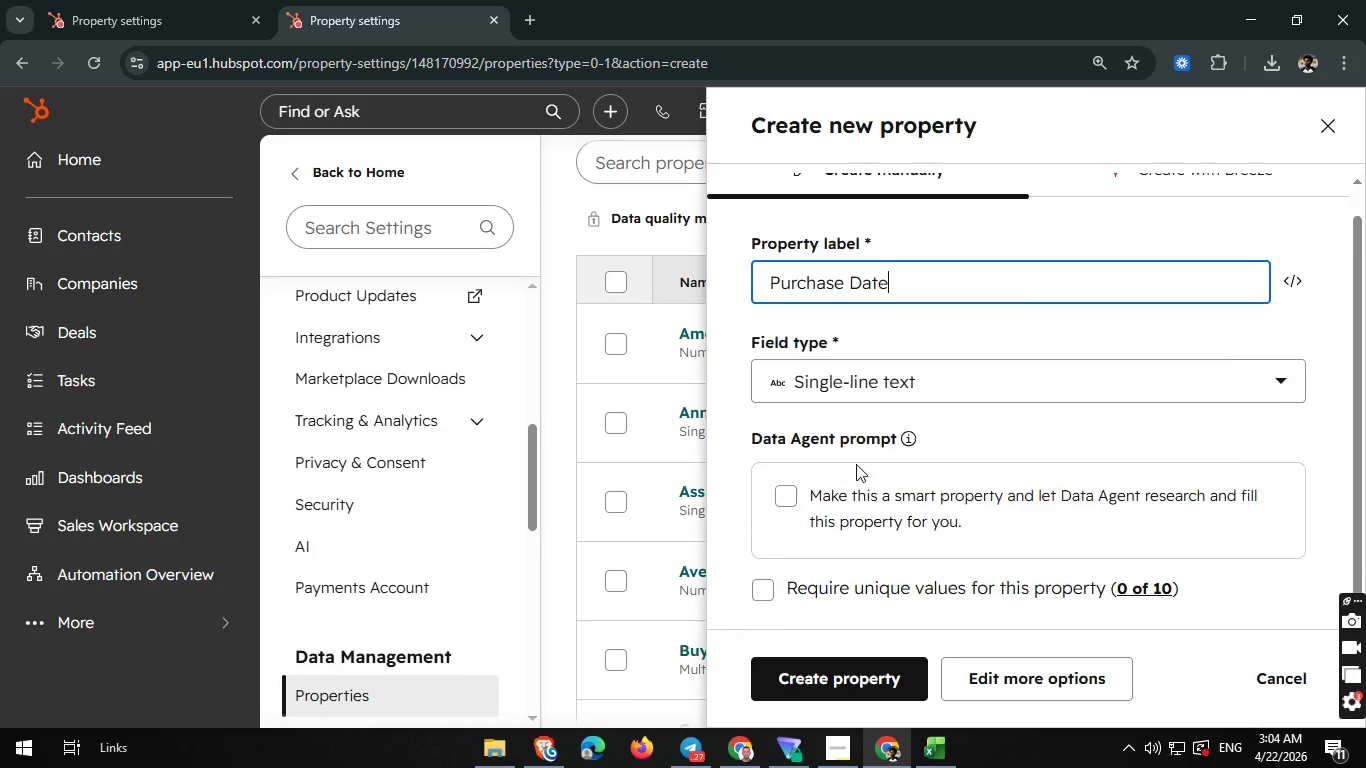 
scroll: coordinate [856, 464], scroll_direction: down, amount: 4.0
 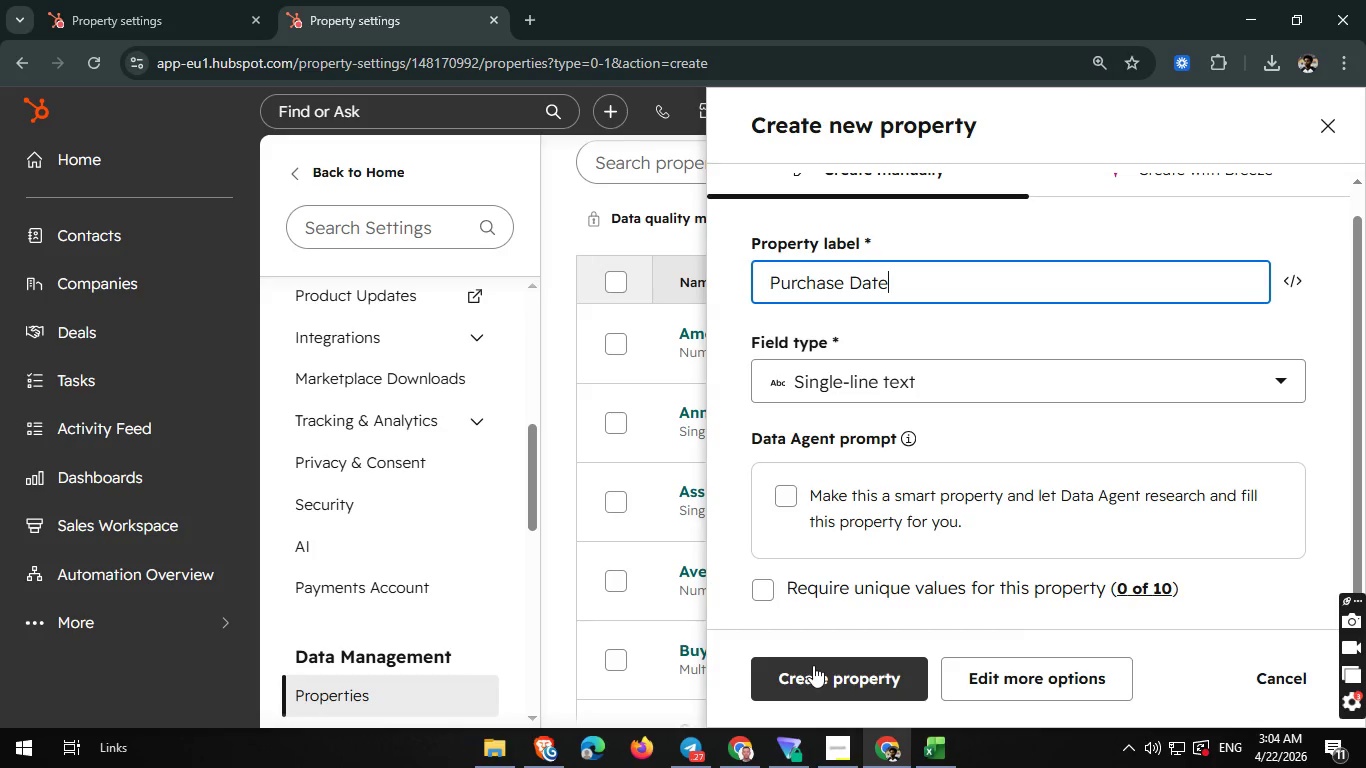 
left_click([814, 665])
 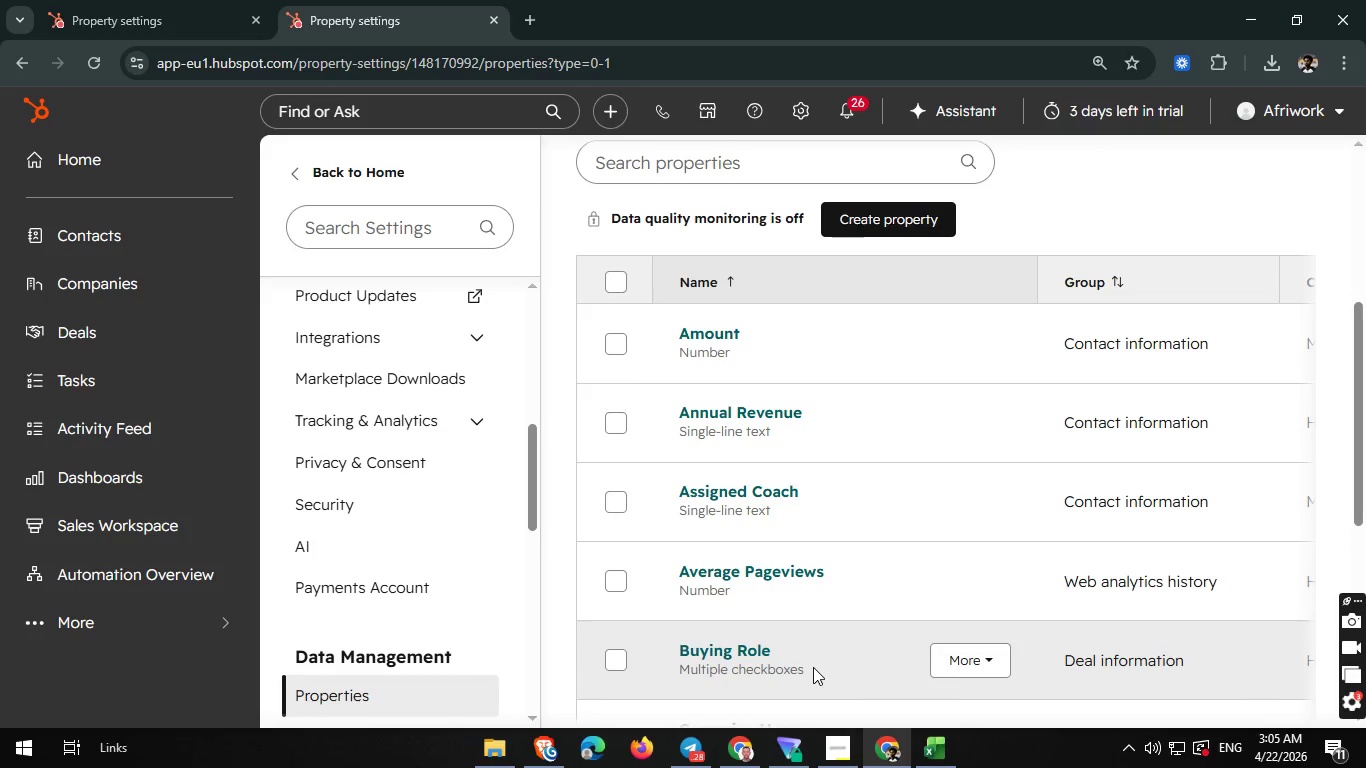 
wait(24.45)
 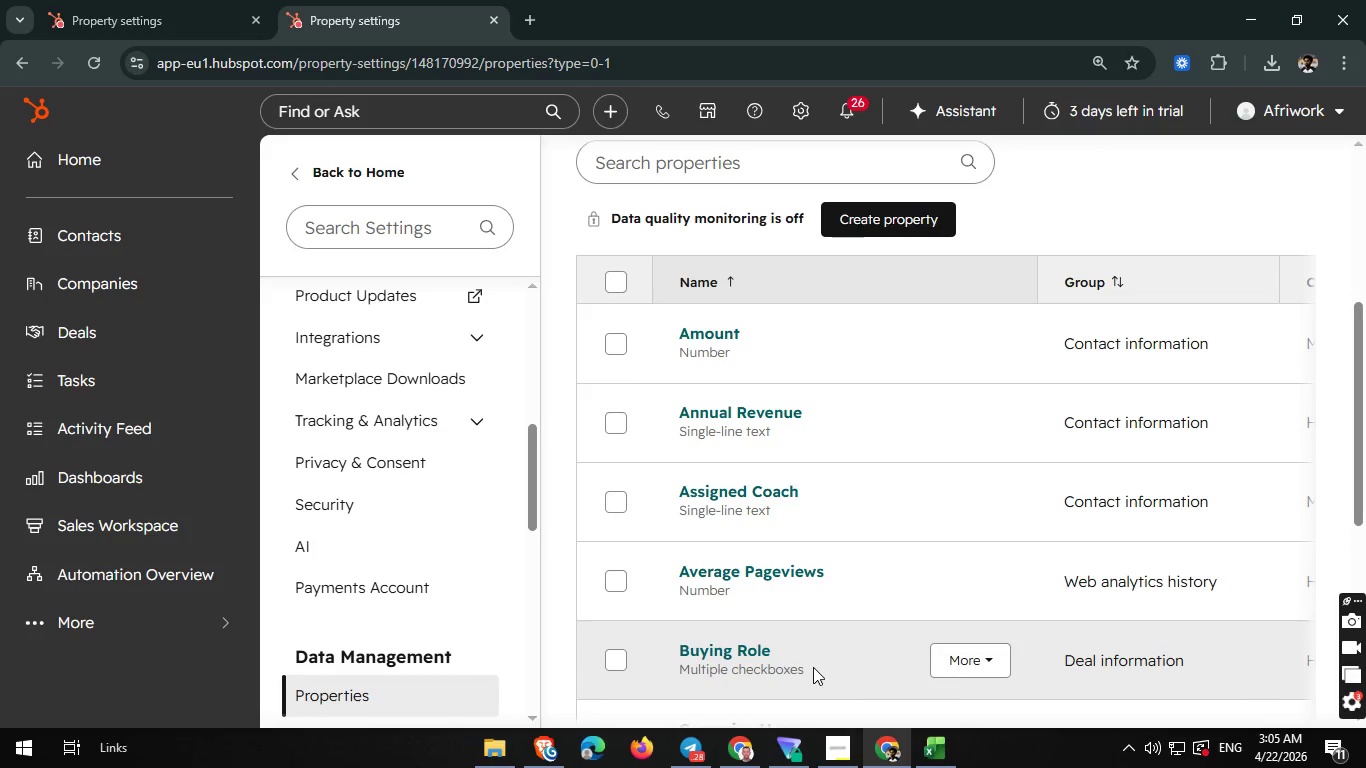 
left_click([73, 217])
 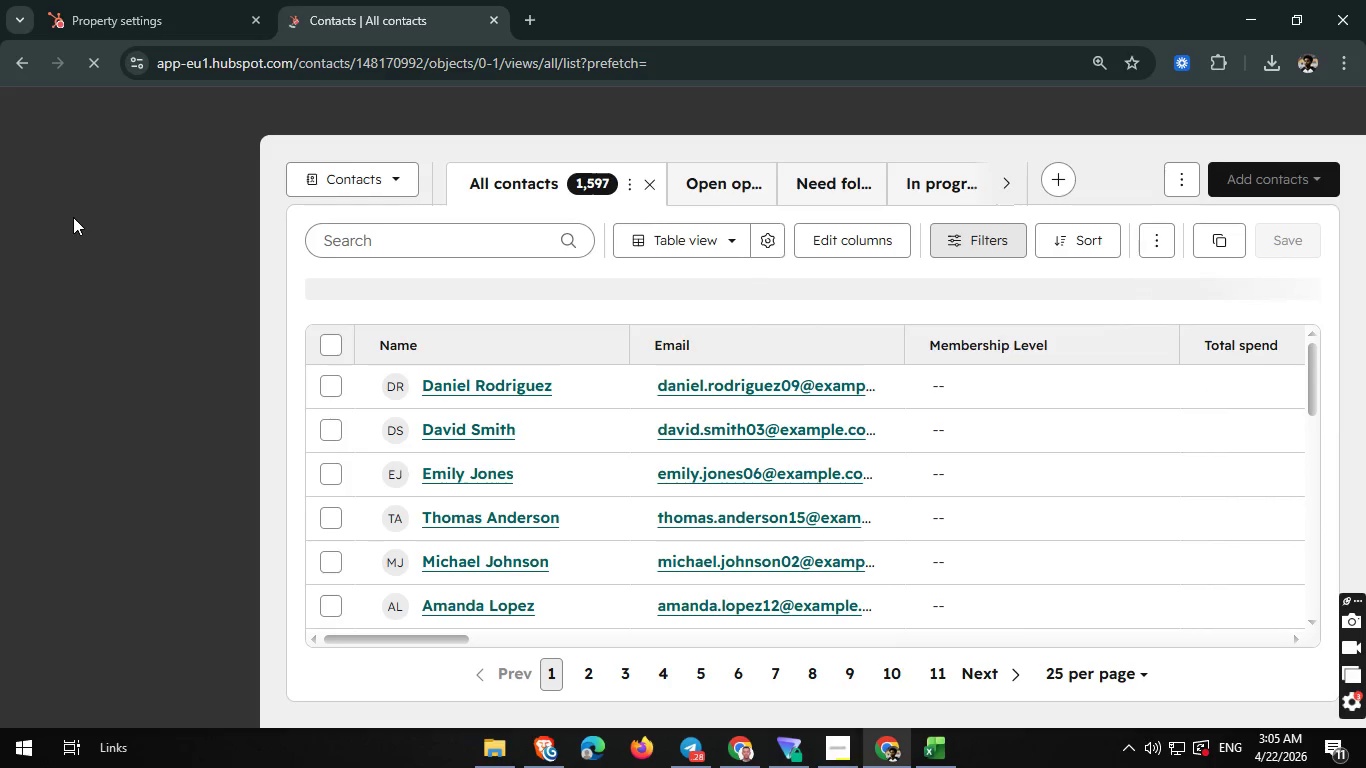 
wait(23.34)
 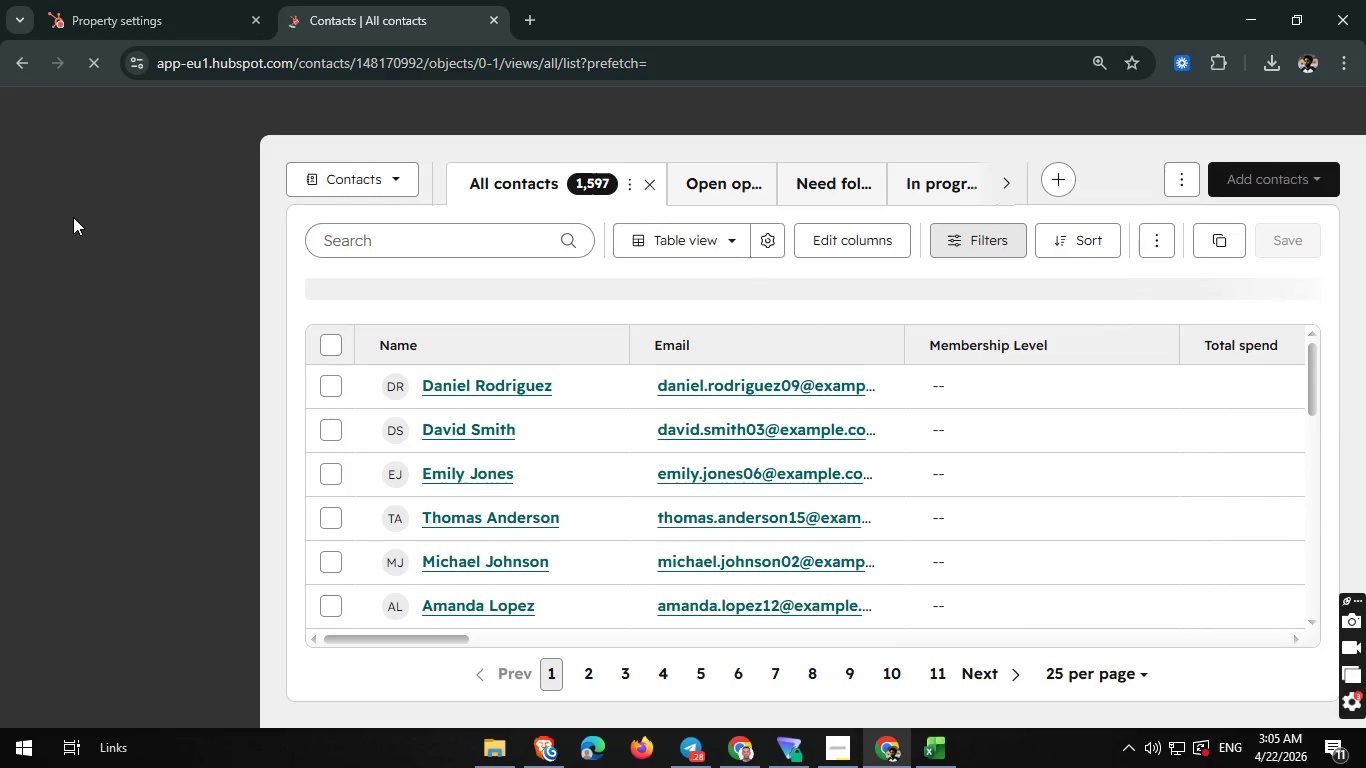 
left_click([1278, 177])
 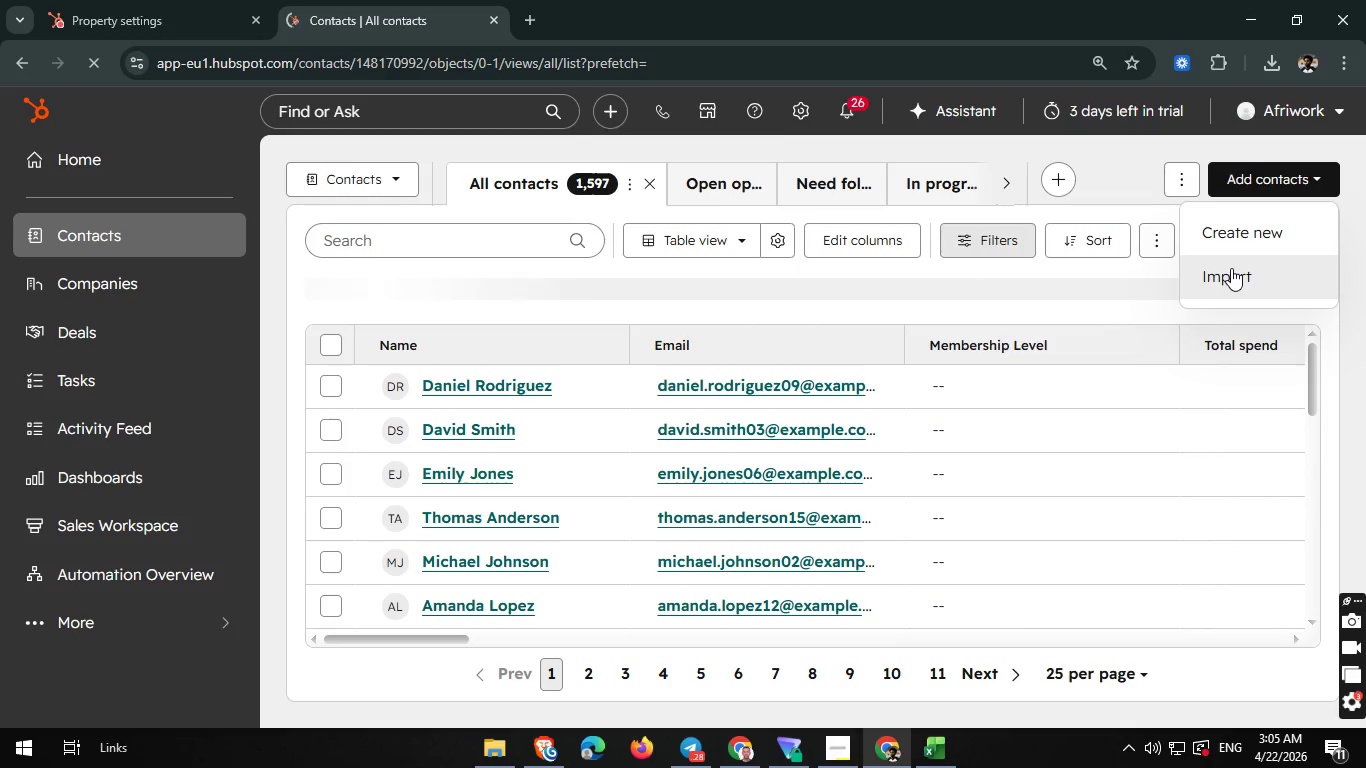 
left_click([1231, 268])
 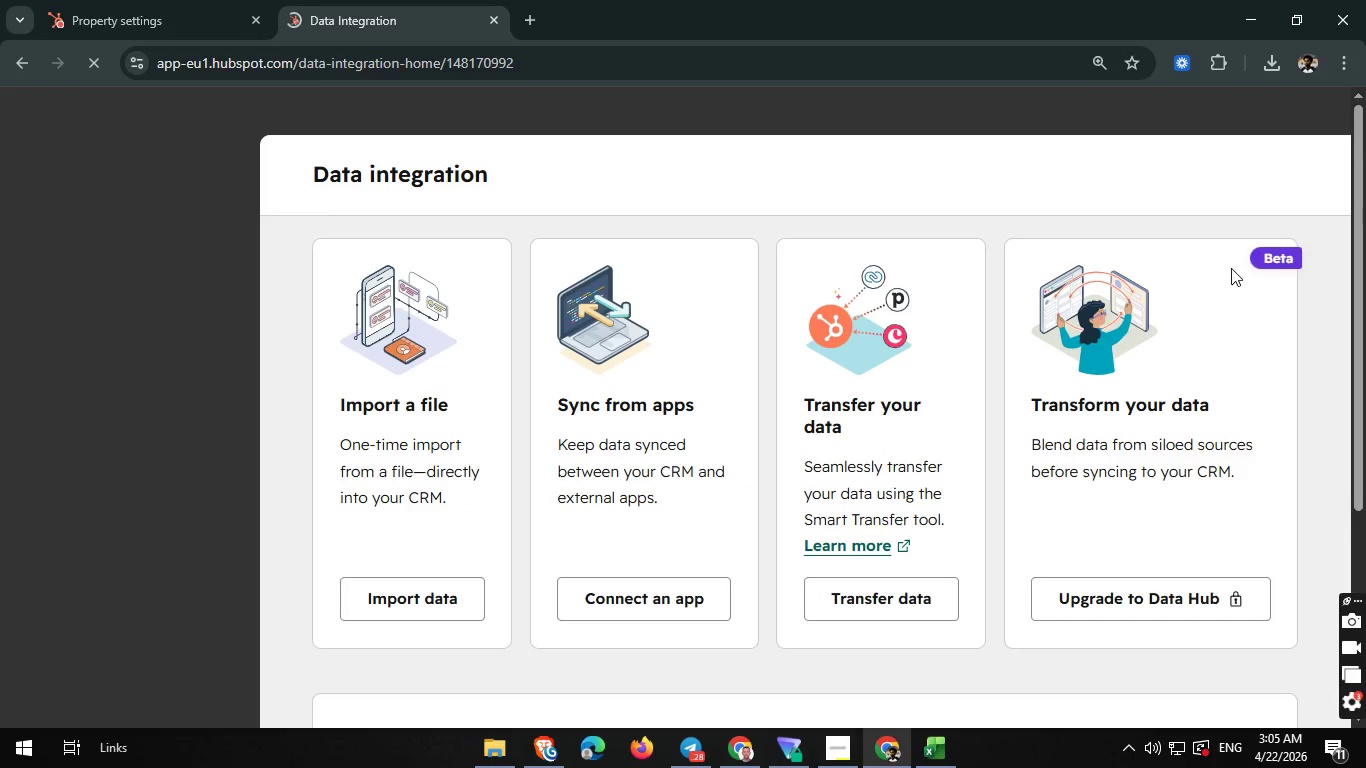 
wait(13.97)
 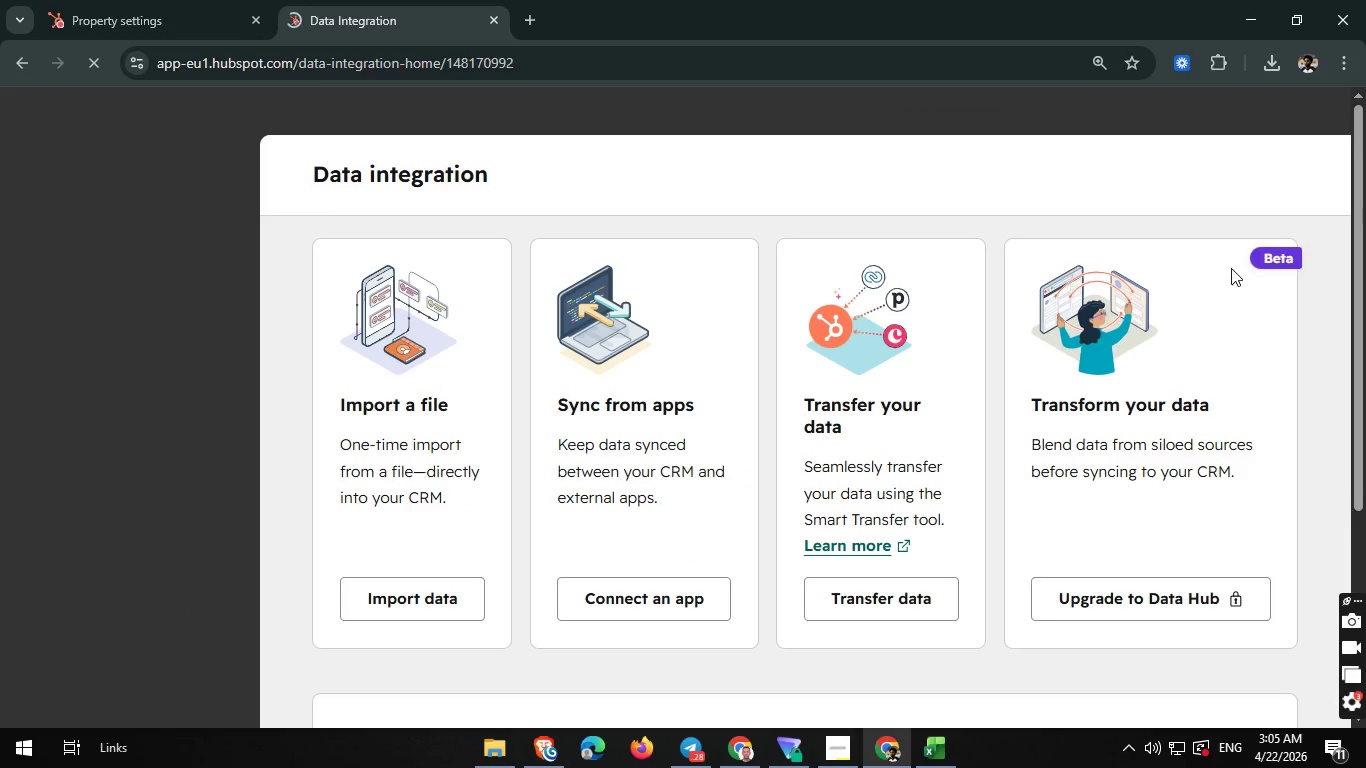 
left_click([412, 603])
 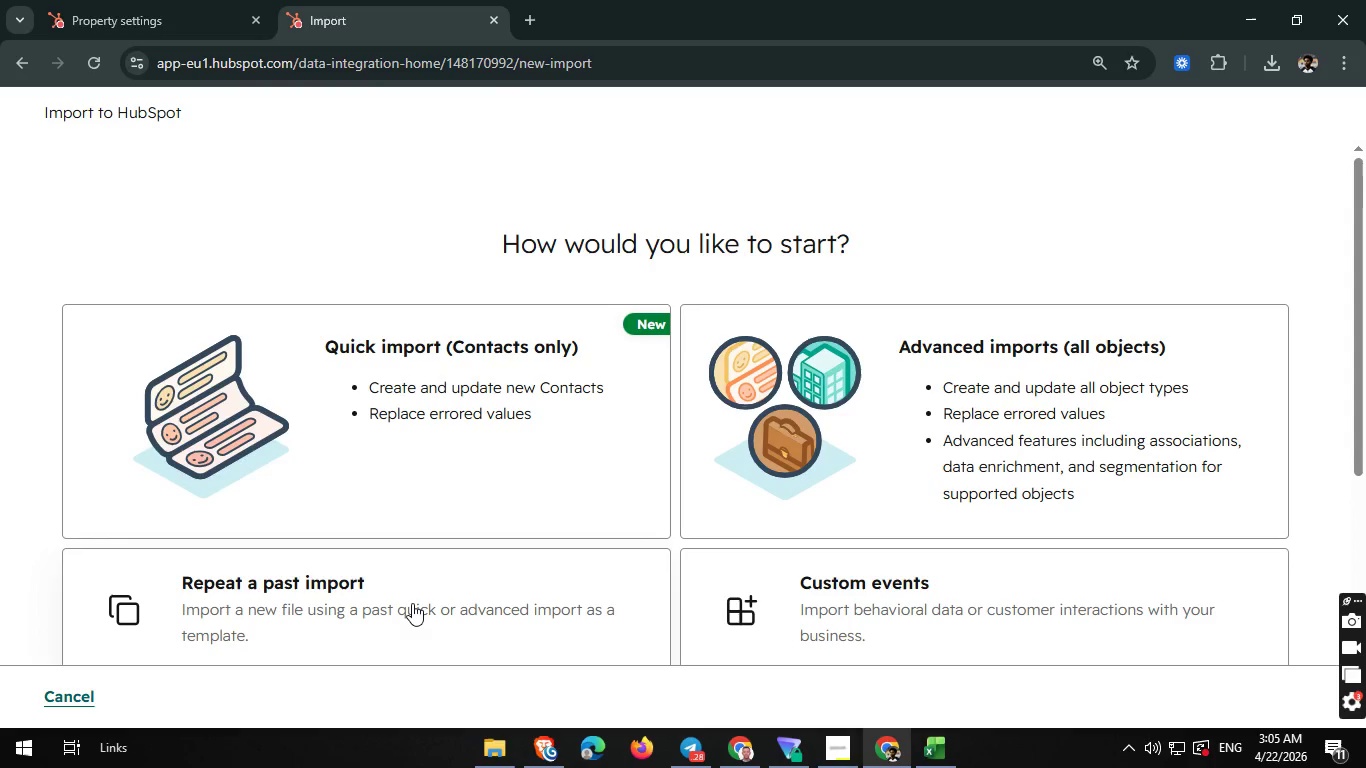 
wait(7.64)
 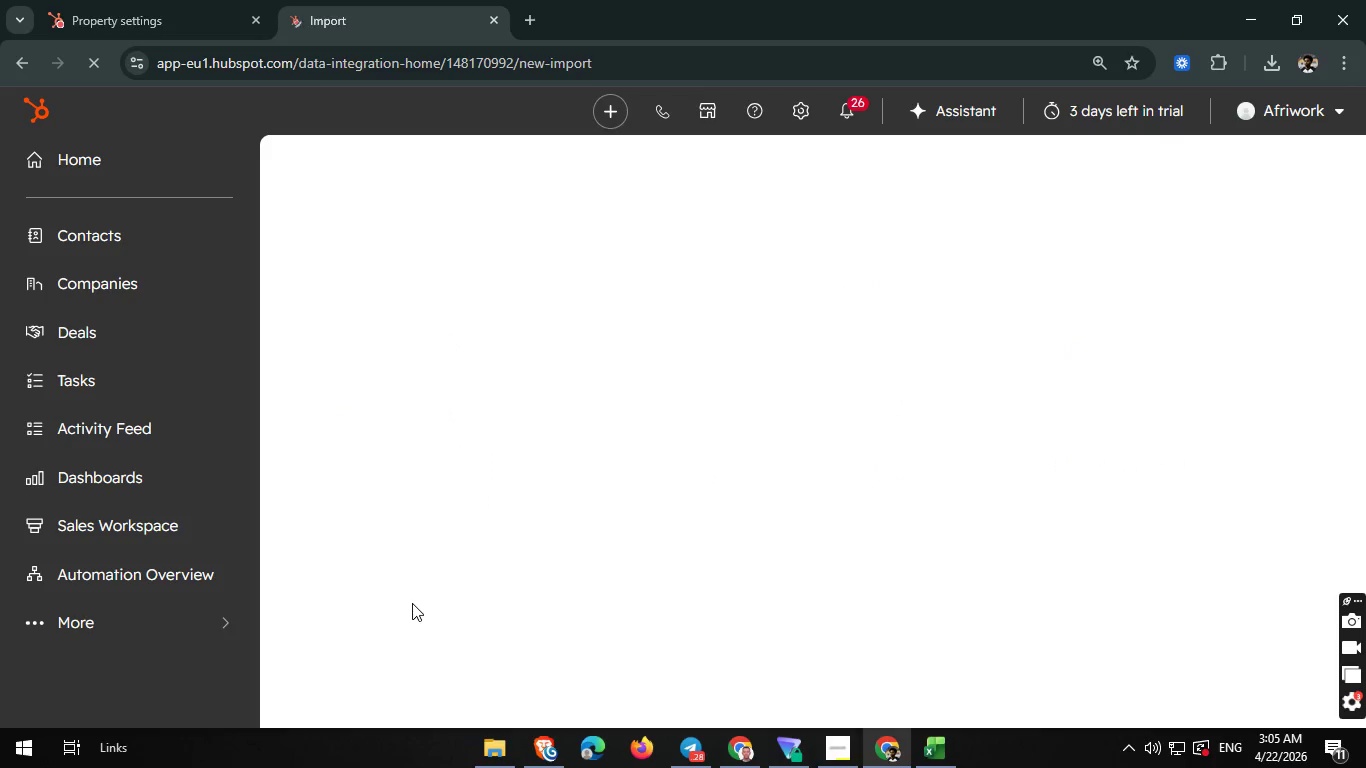 
left_click([497, 485])
 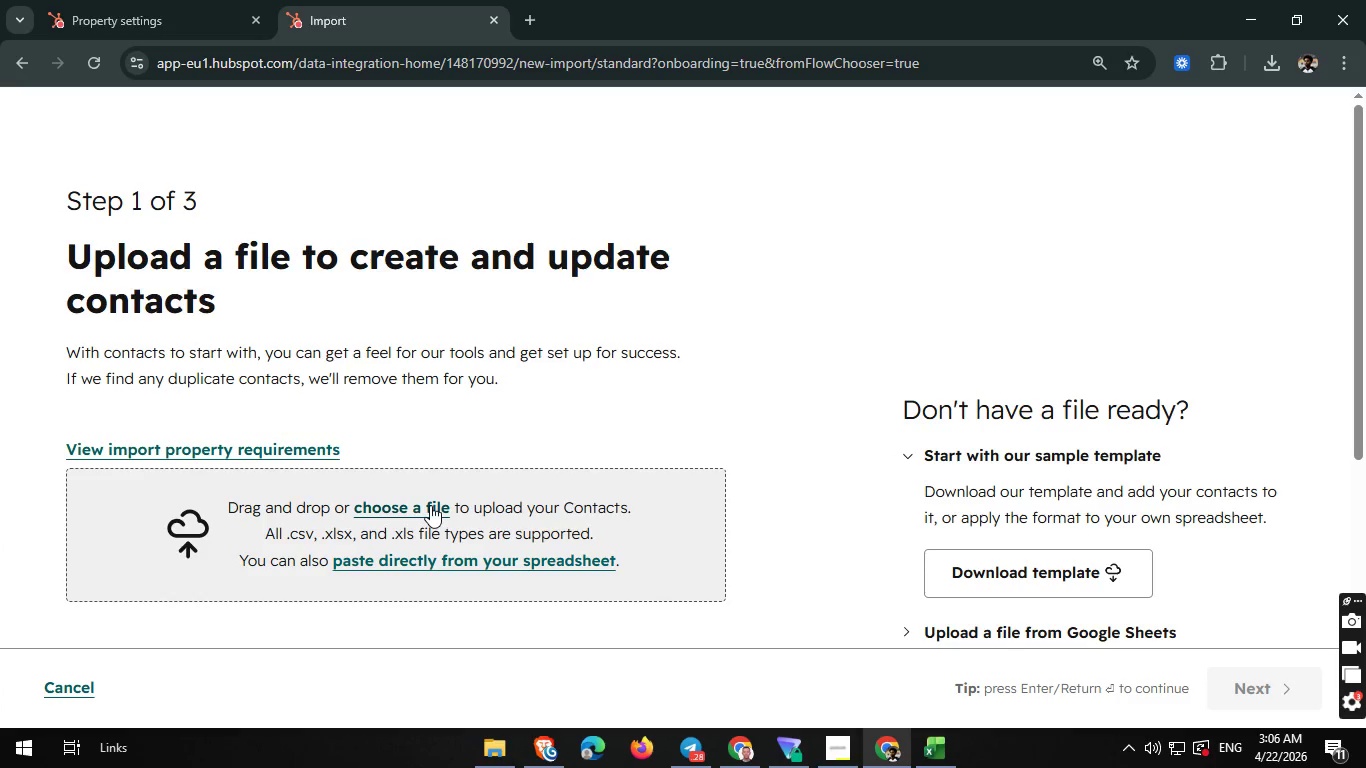 
left_click([430, 505])
 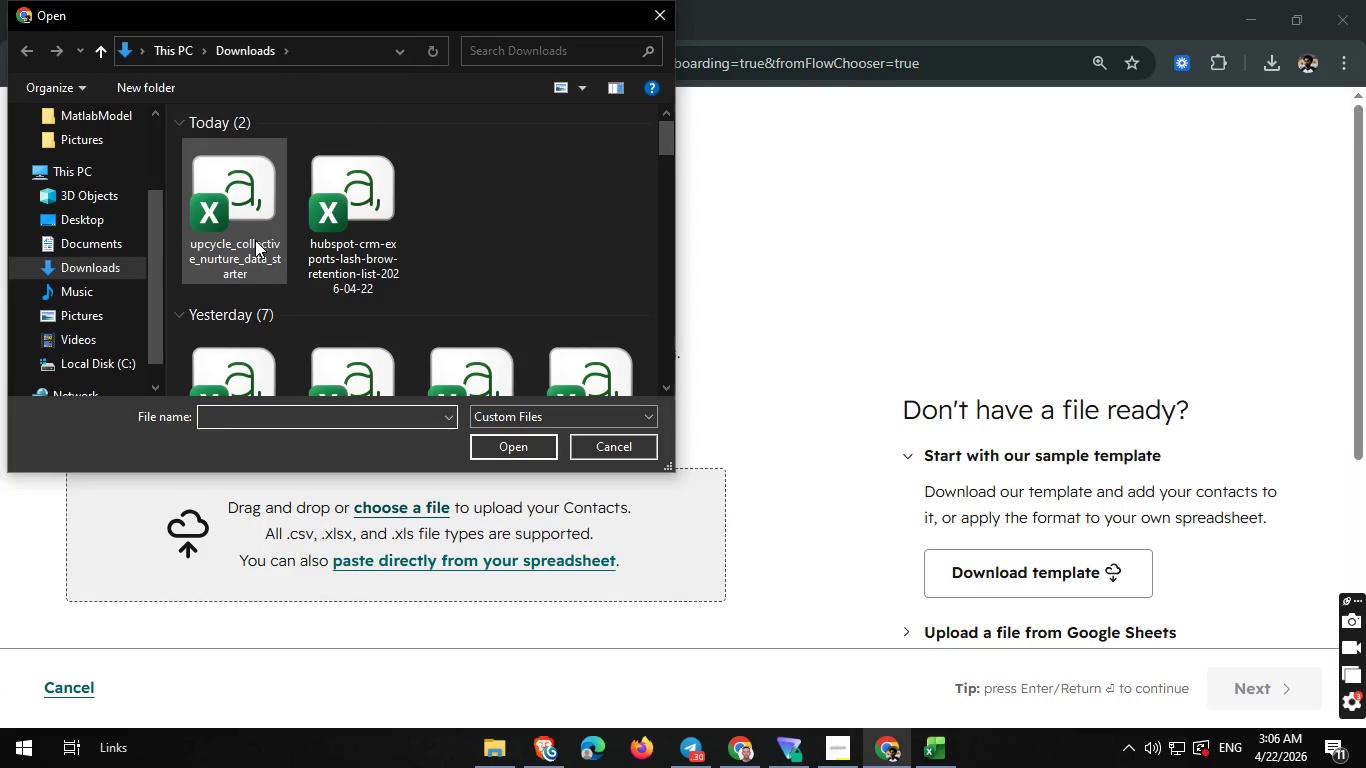 
left_click([255, 240])
 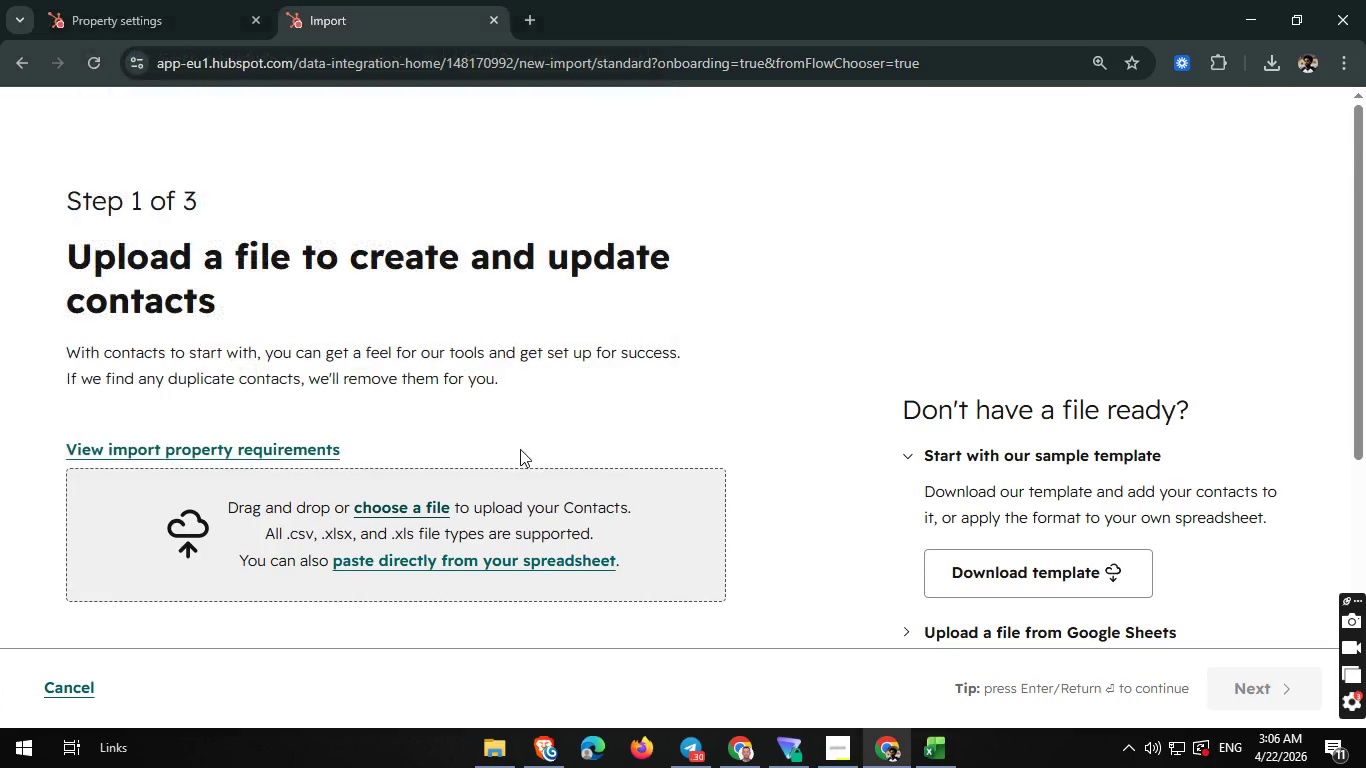 
left_click([520, 449])
 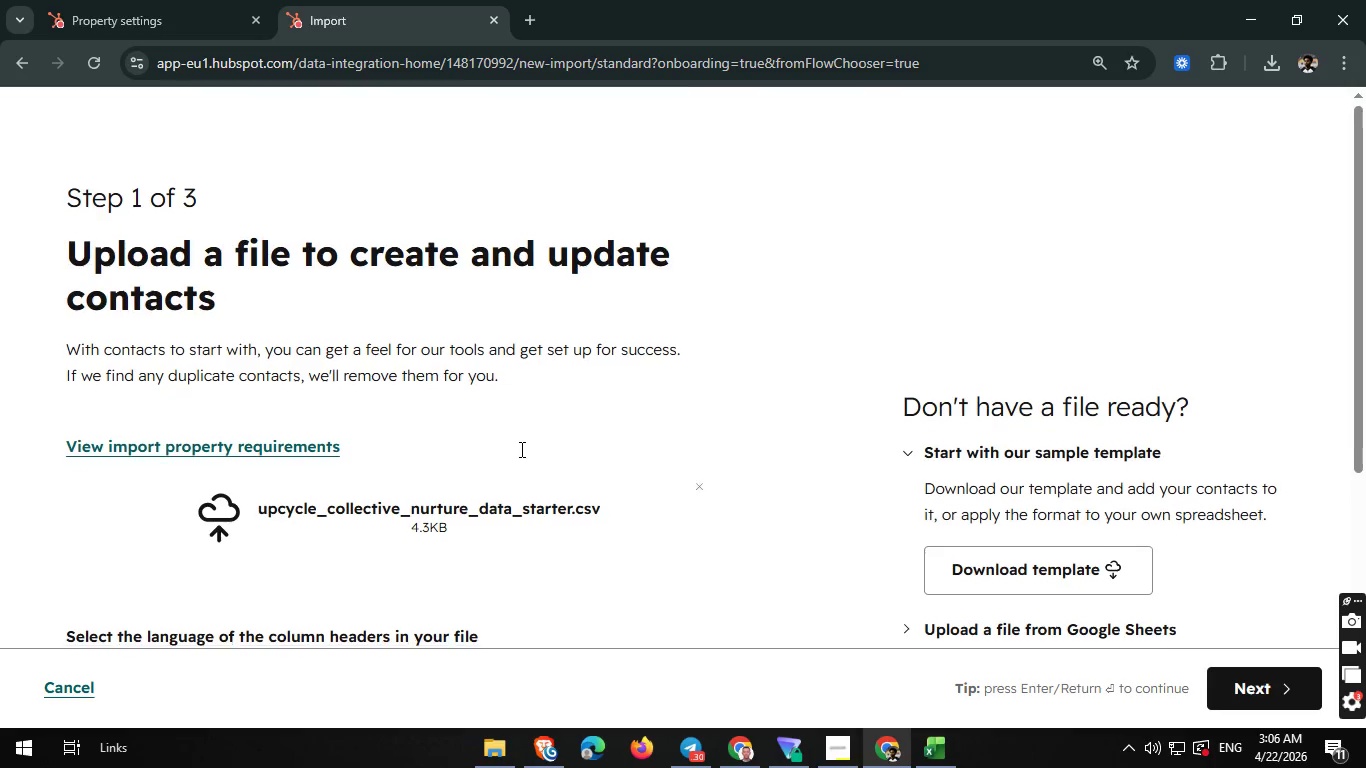 
scroll: coordinate [520, 449], scroll_direction: down, amount: 6.0
 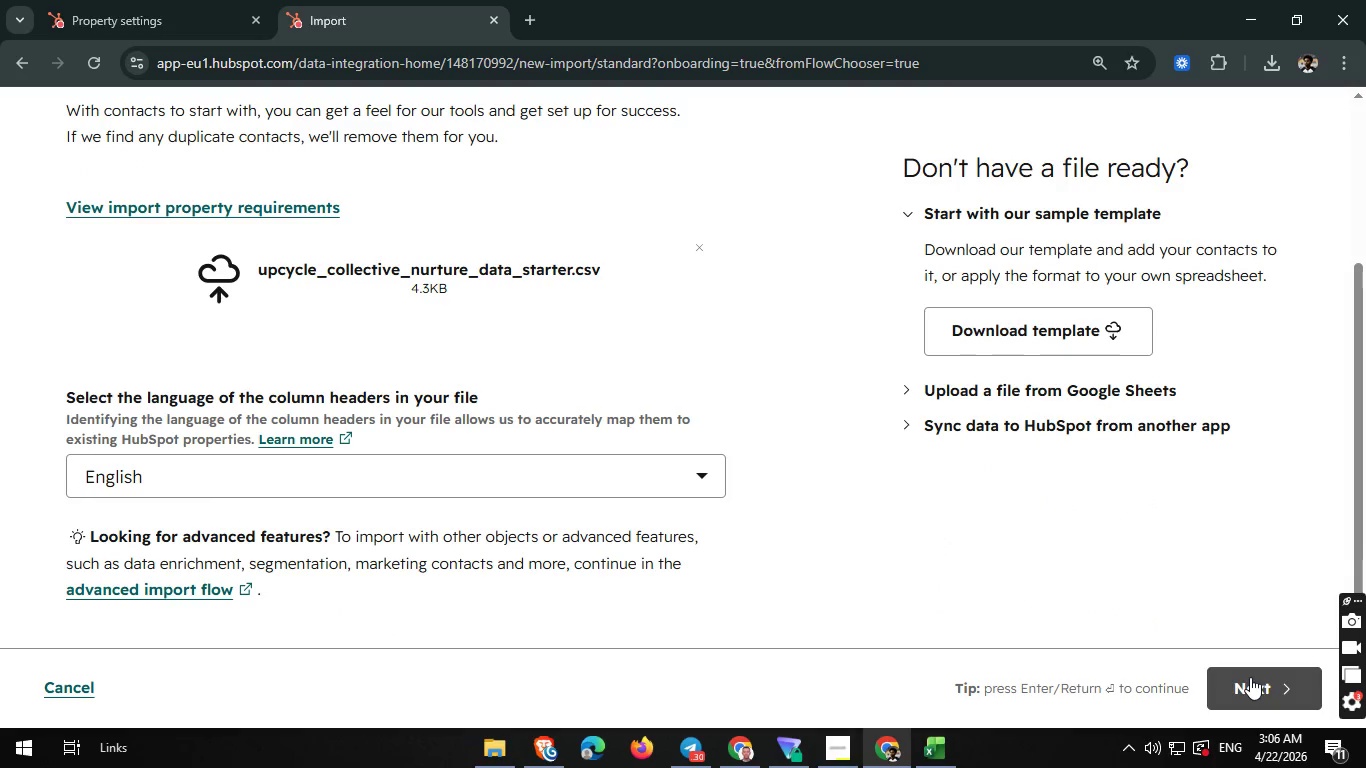 
left_click([1250, 677])
 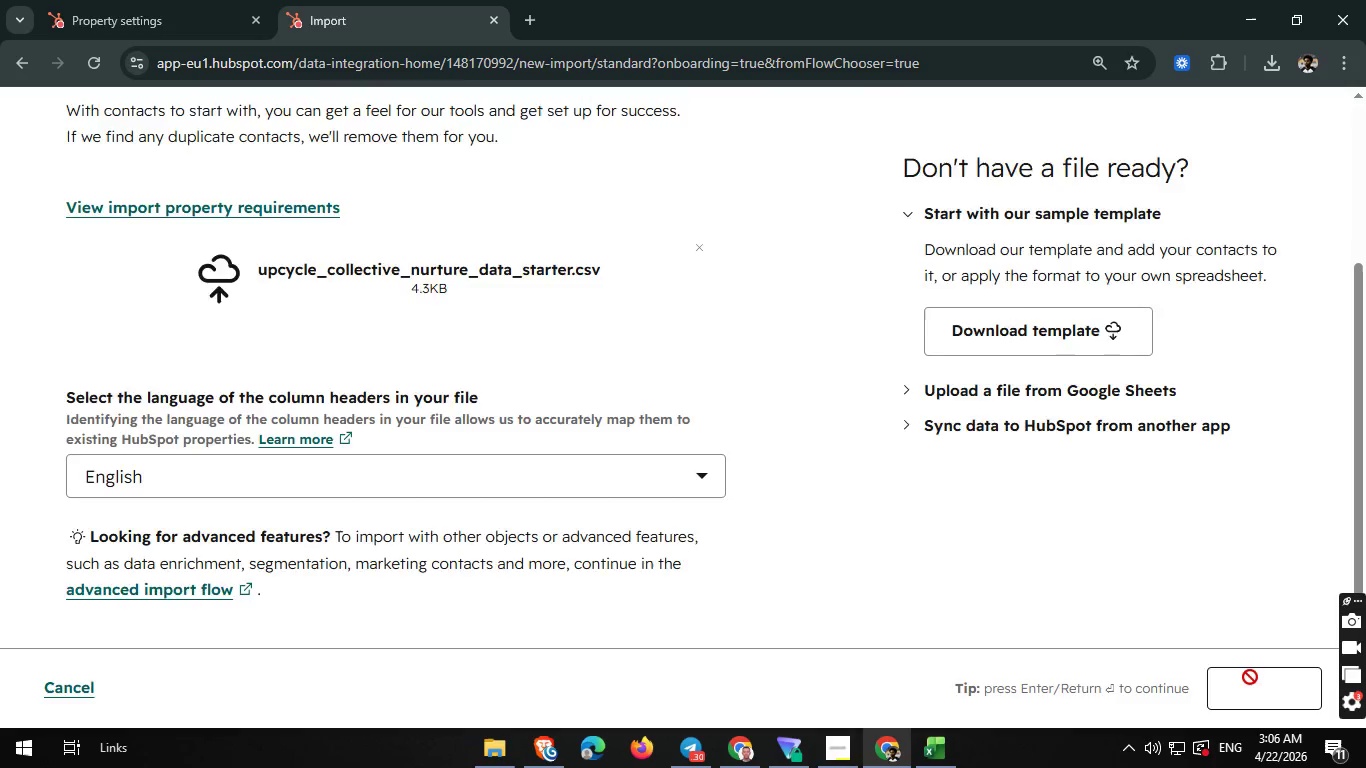 
wait(15.27)
 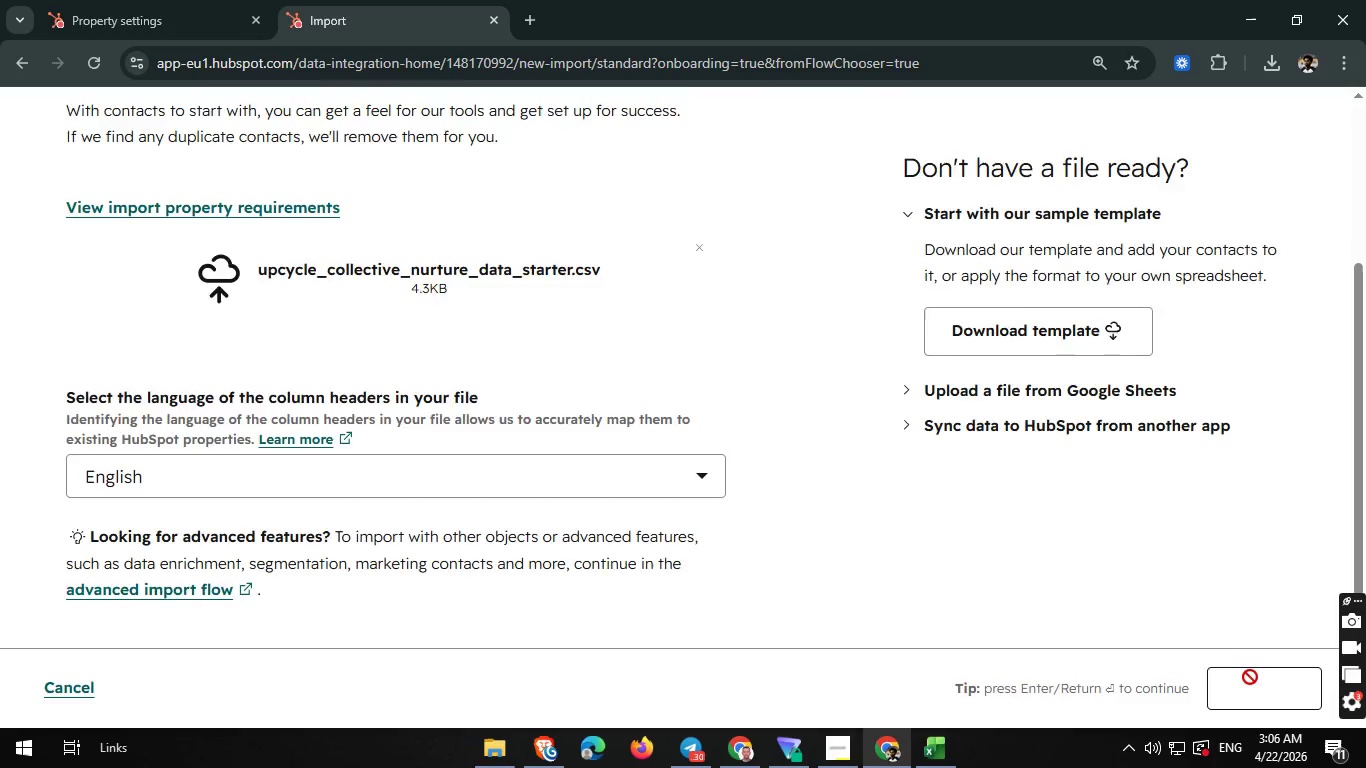 
scroll: coordinate [958, 480], scroll_direction: down, amount: 1.0
 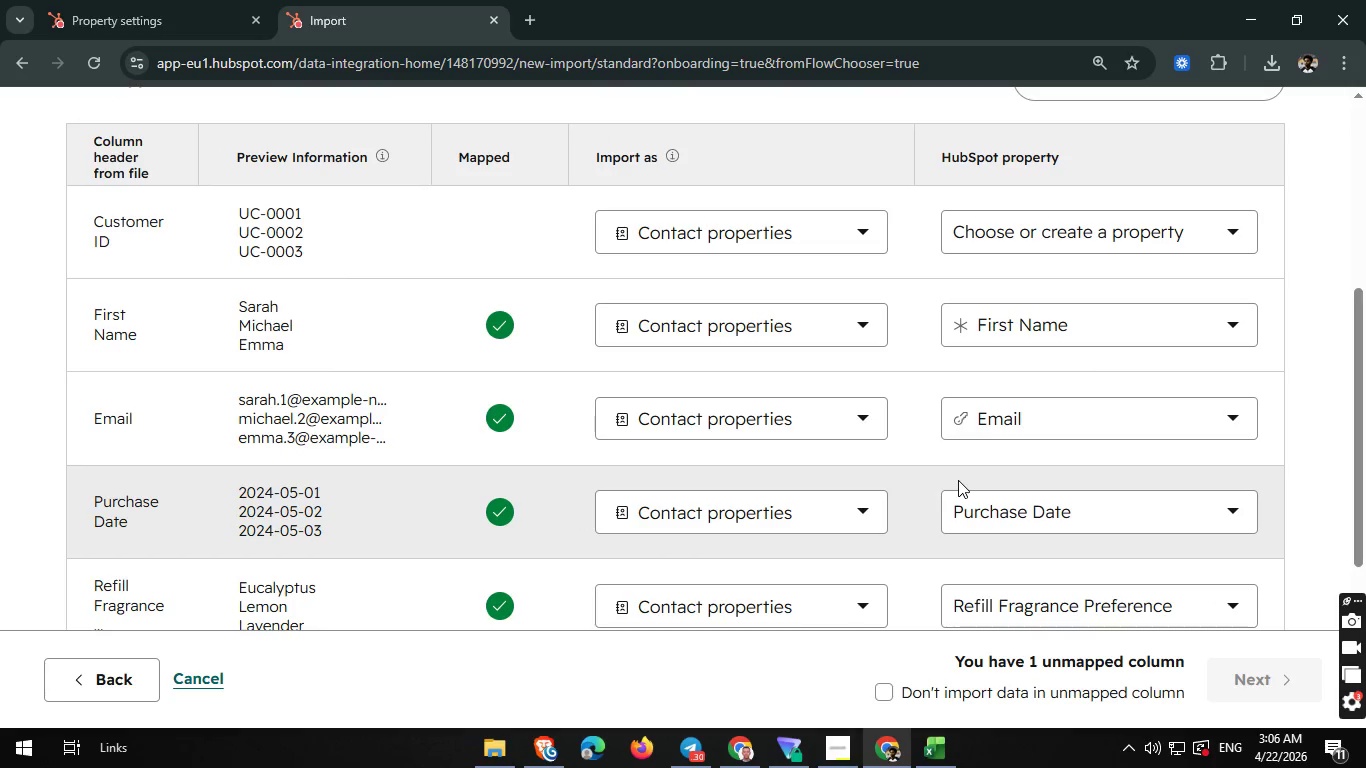 
wait(6.94)
 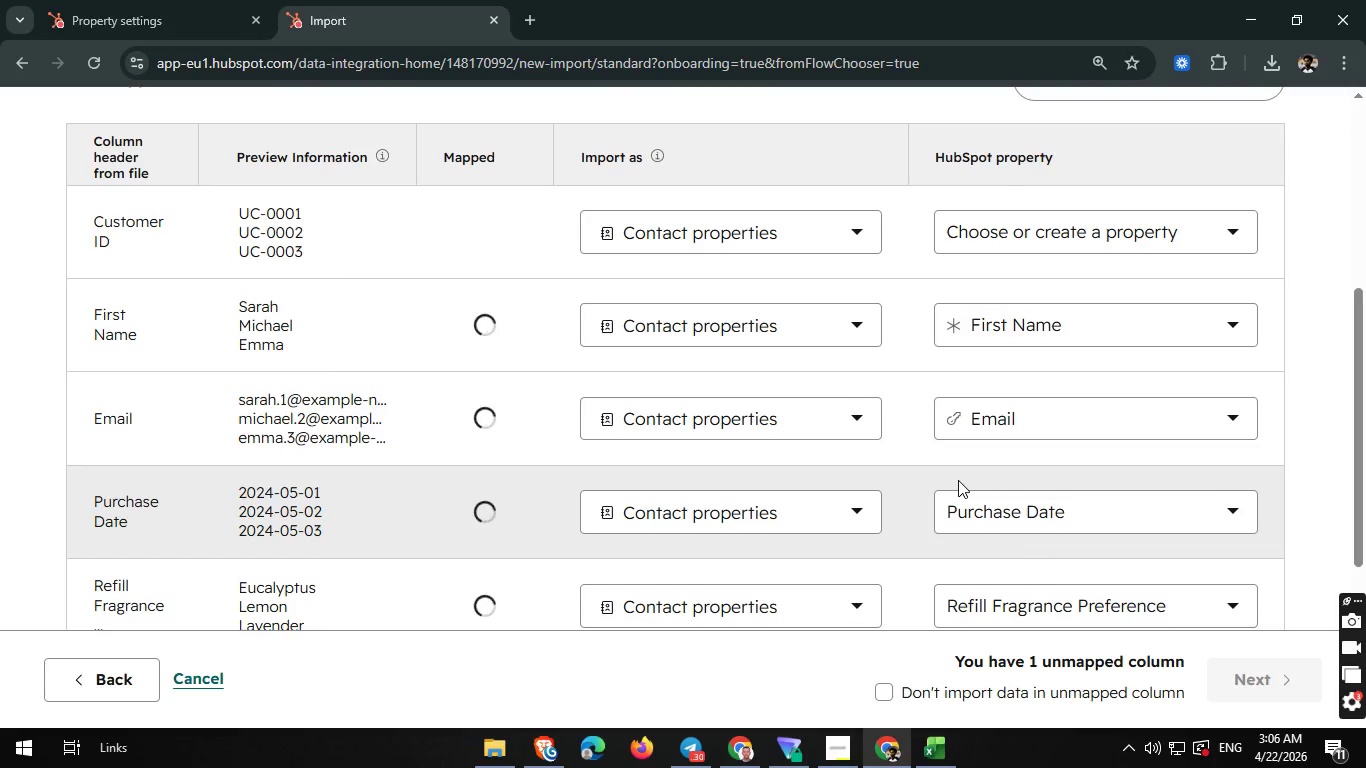 
scroll: coordinate [958, 480], scroll_direction: down, amount: 1.0
 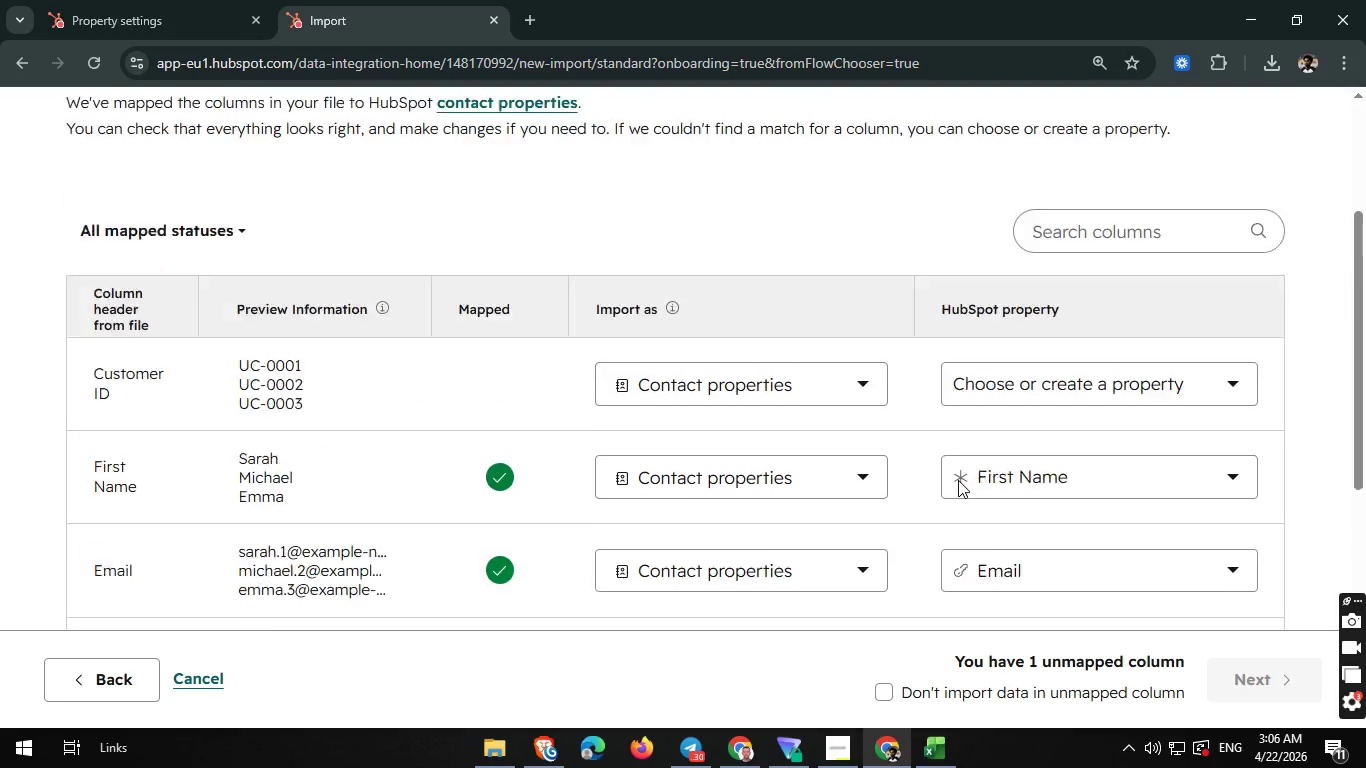 
scroll: coordinate [958, 480], scroll_direction: up, amount: 1.0
 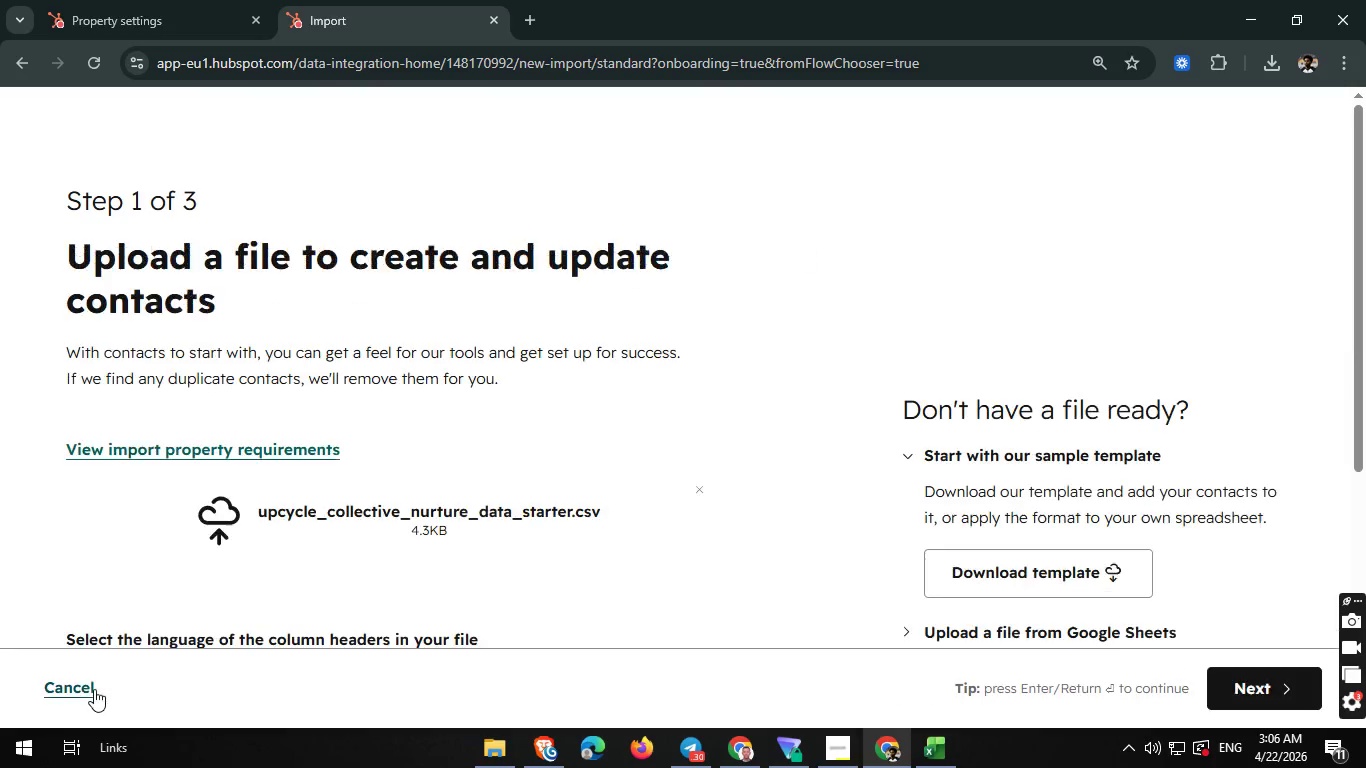 
left_click([94, 689])
 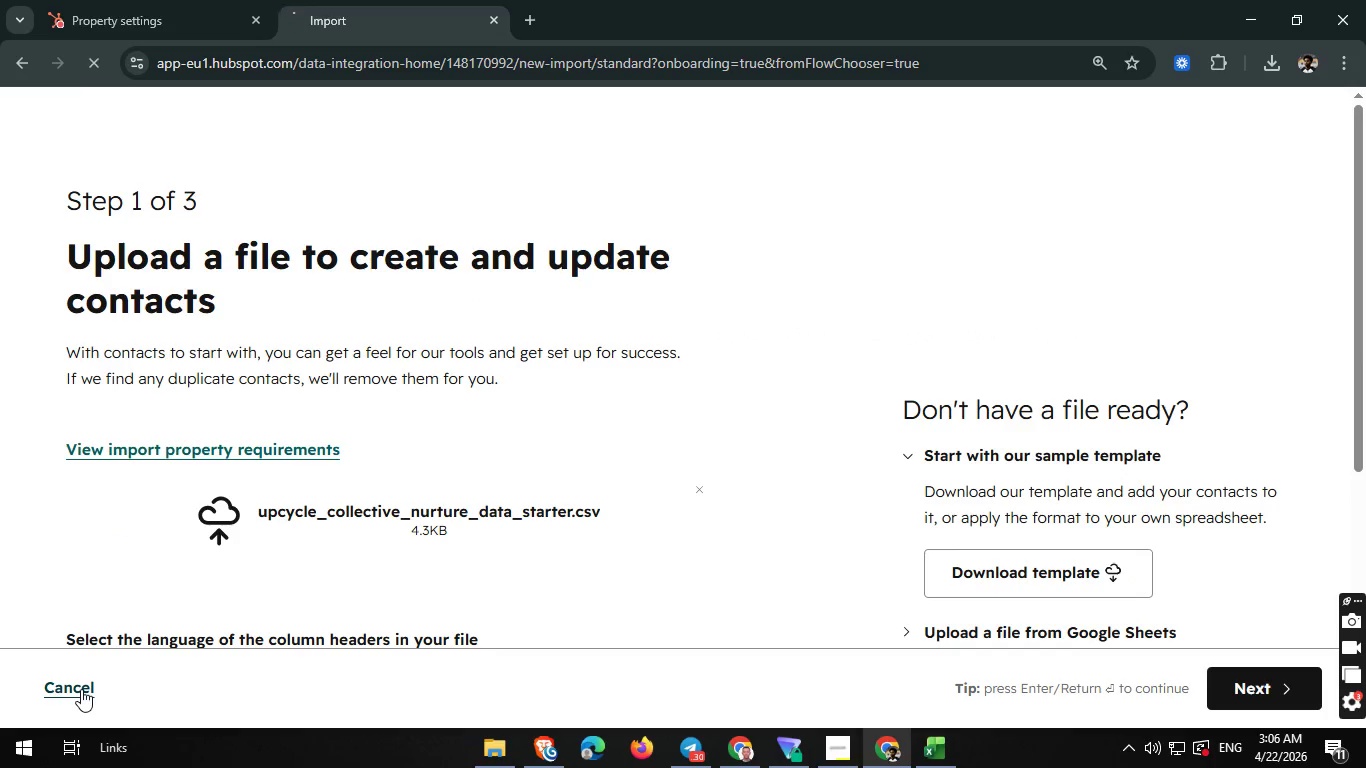 
left_click([81, 689])
 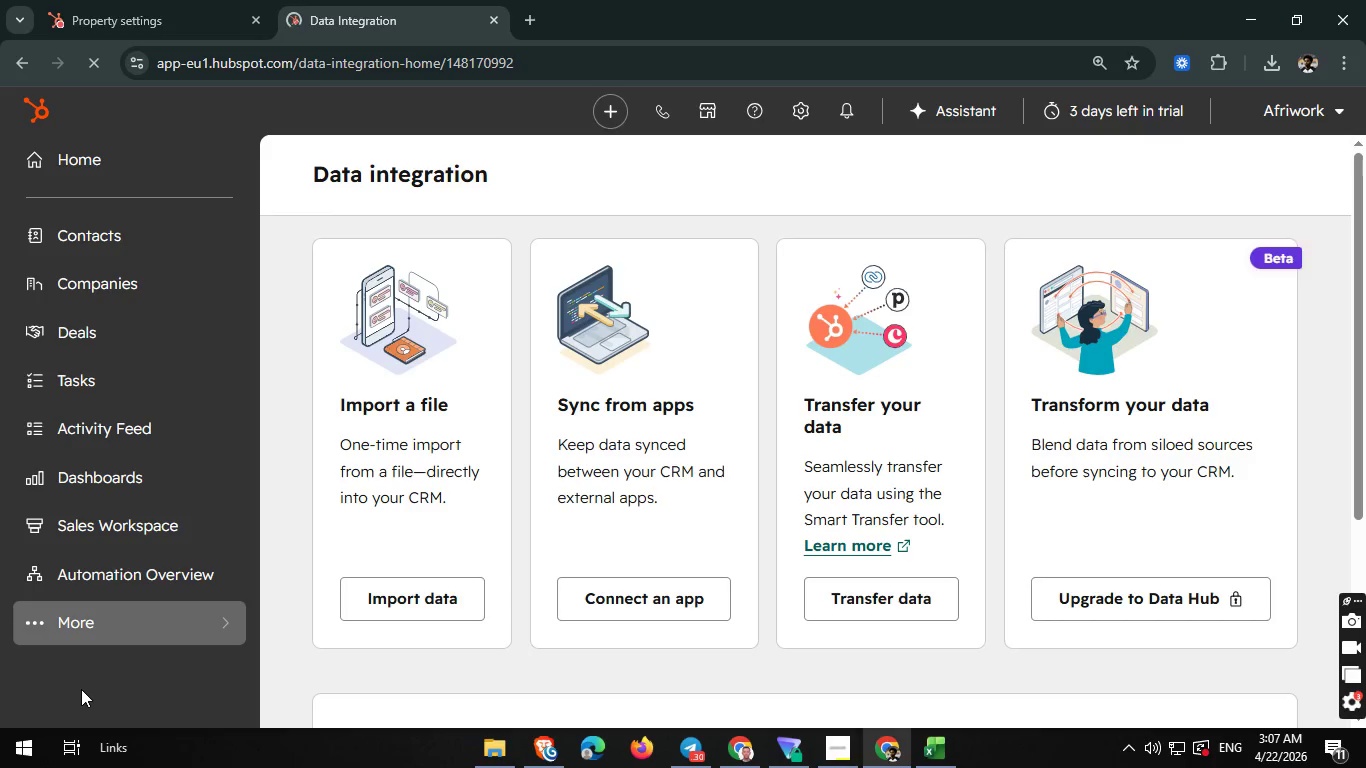 
wait(27.72)
 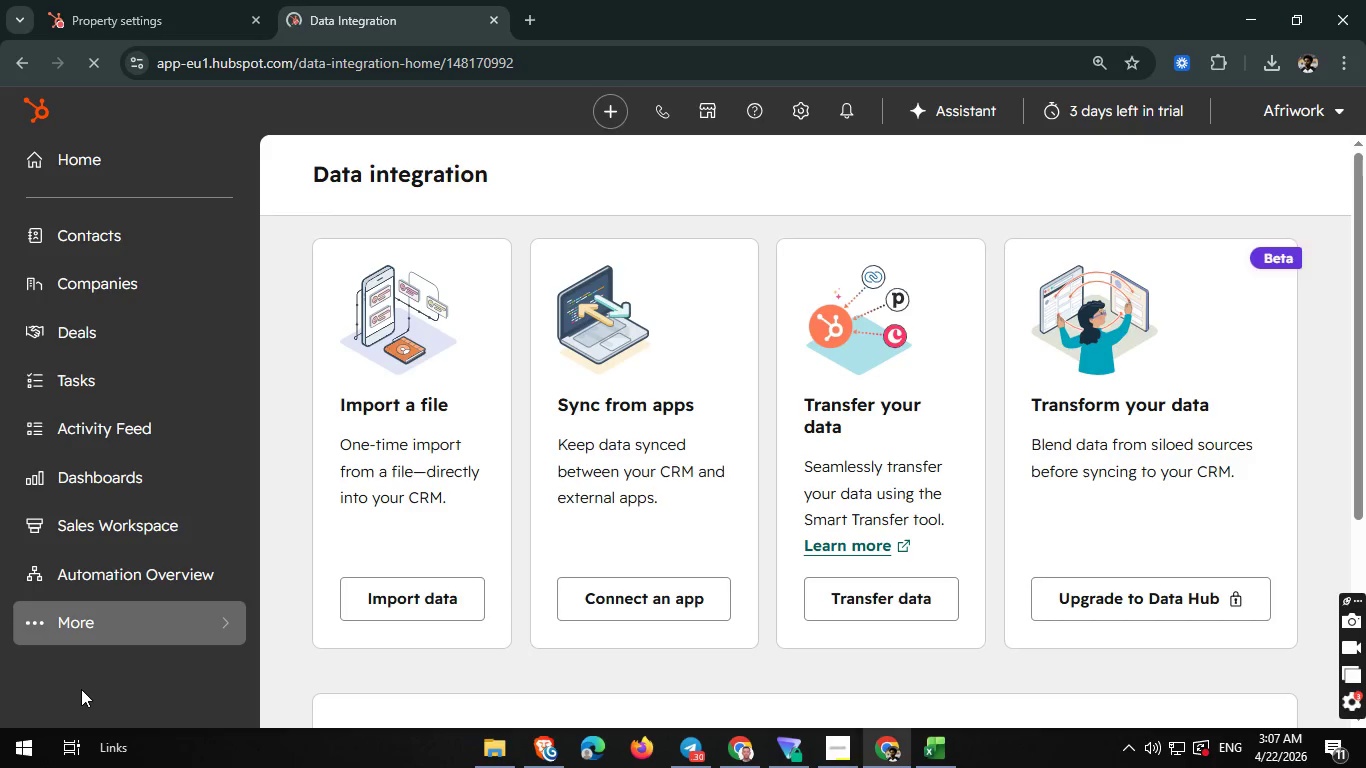 
scroll: coordinate [221, 451], scroll_direction: none, amount: 0.0
 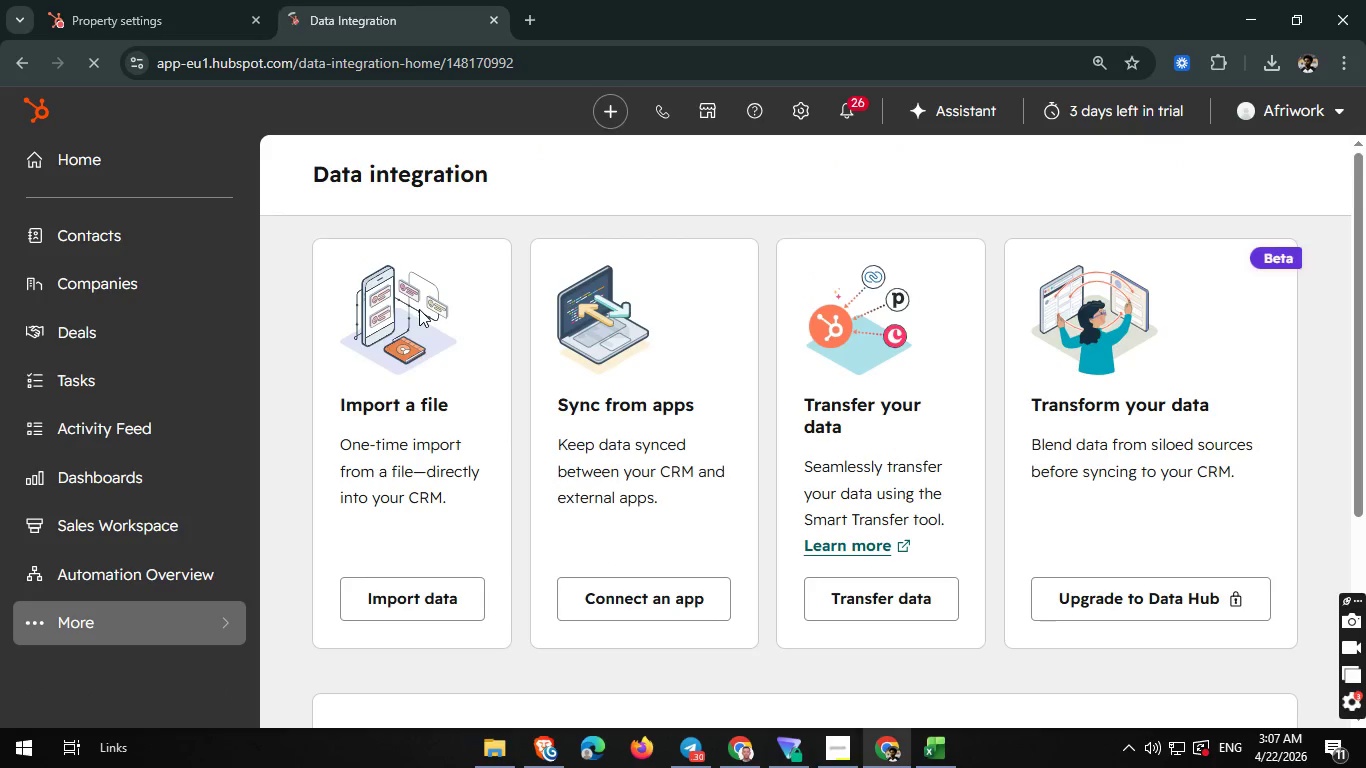 
scroll: coordinate [603, 290], scroll_direction: up, amount: 17.0
 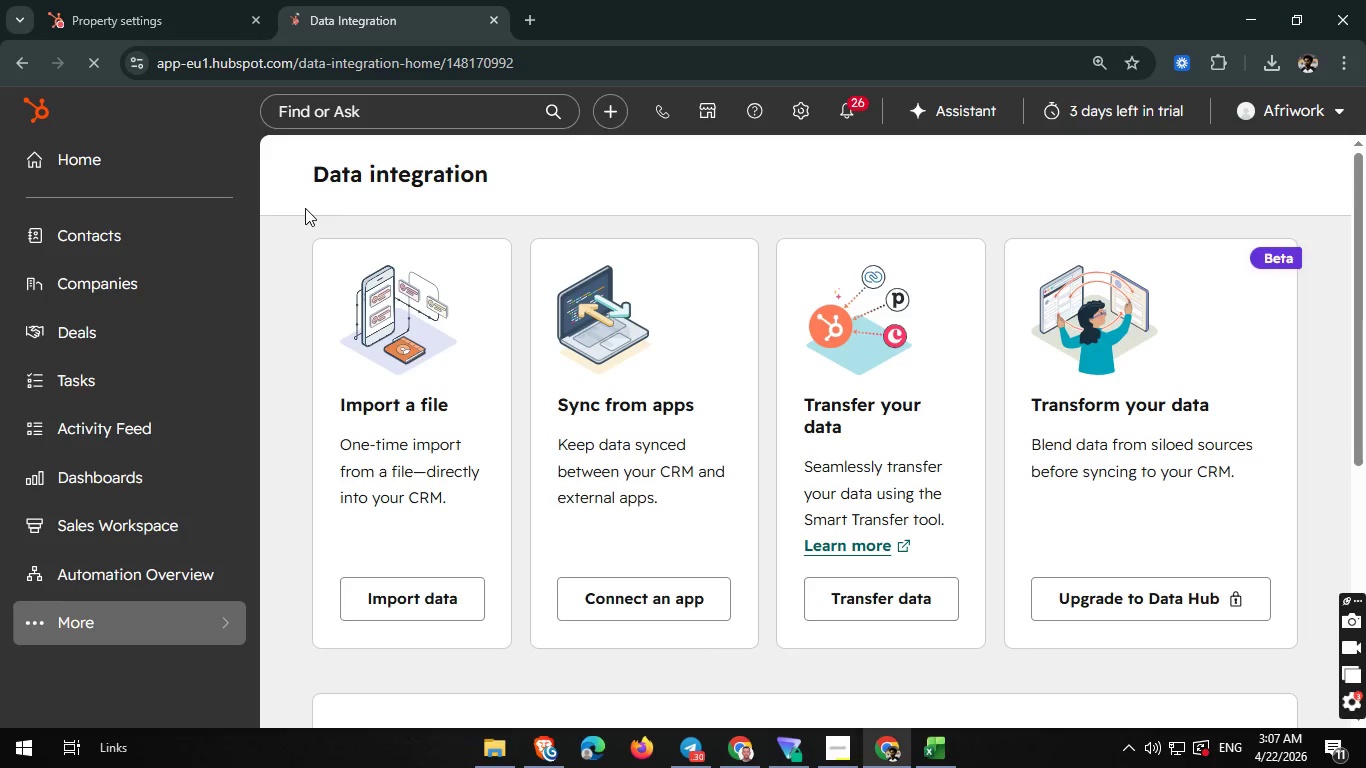 
wait(13.72)
 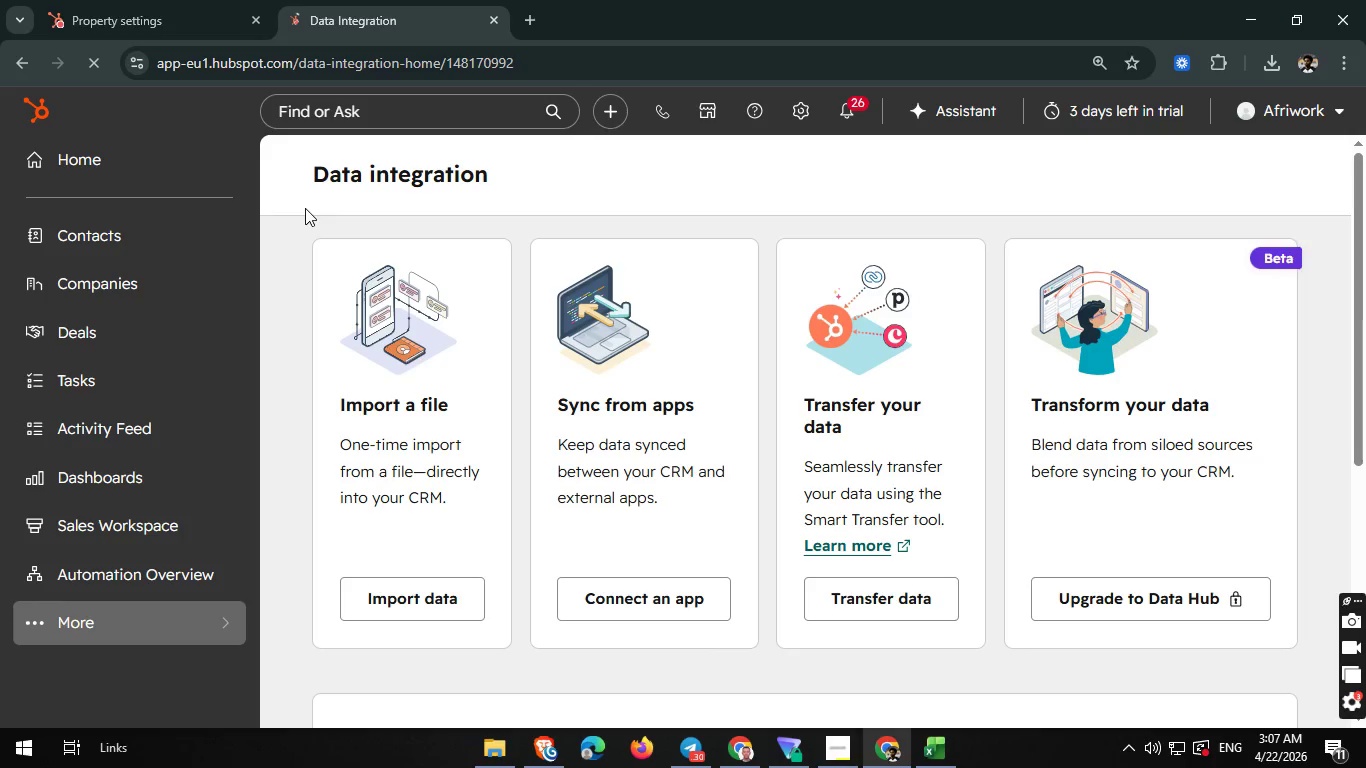 
left_click([799, 106])
 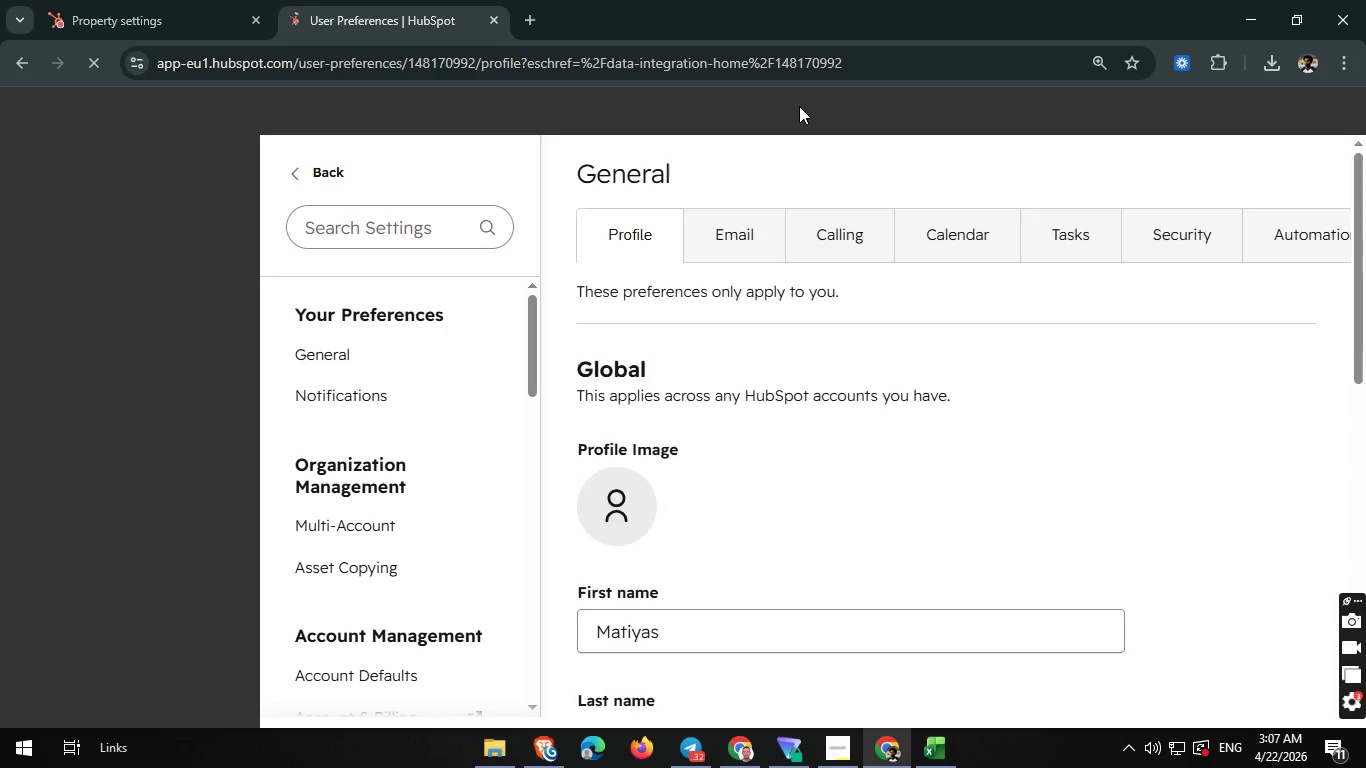 
wait(19.69)
 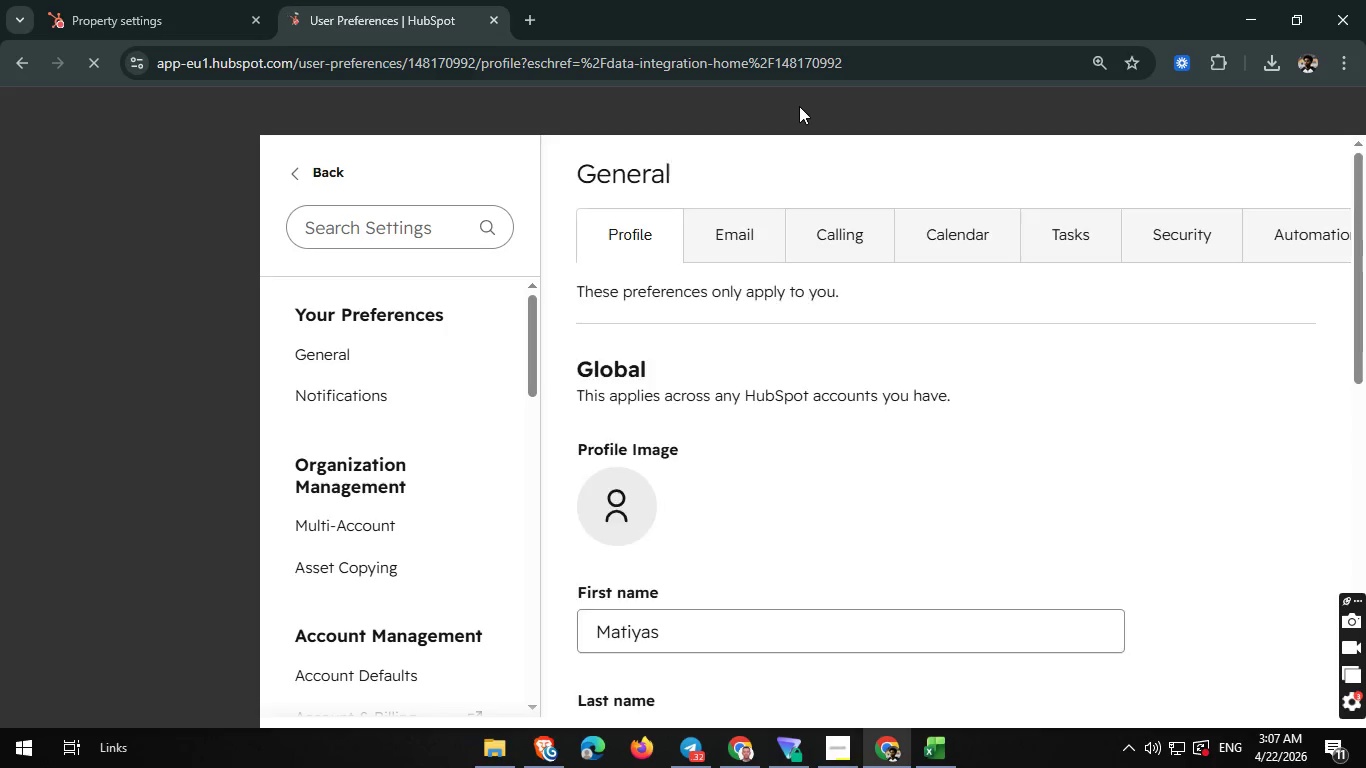 
scroll: coordinate [374, 530], scroll_direction: down, amount: 2.0
 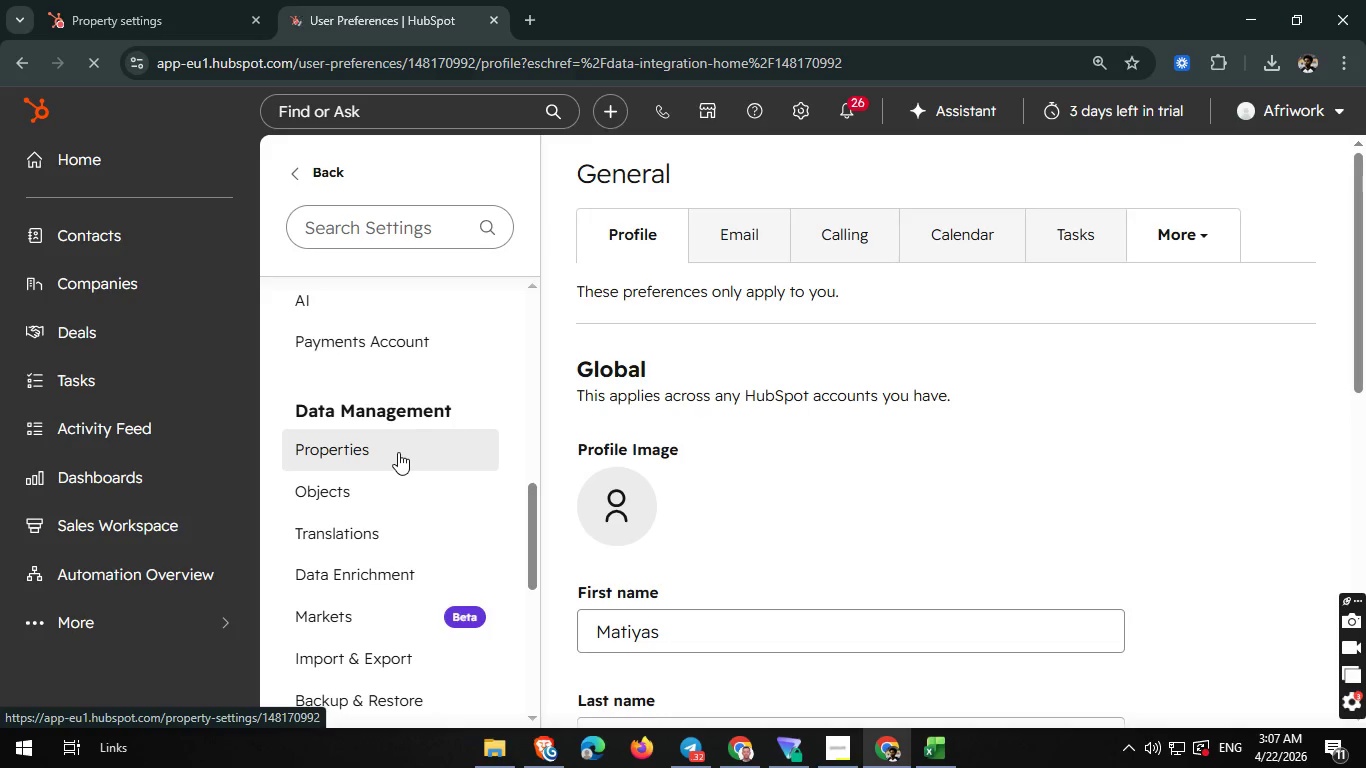 
left_click([398, 452])
 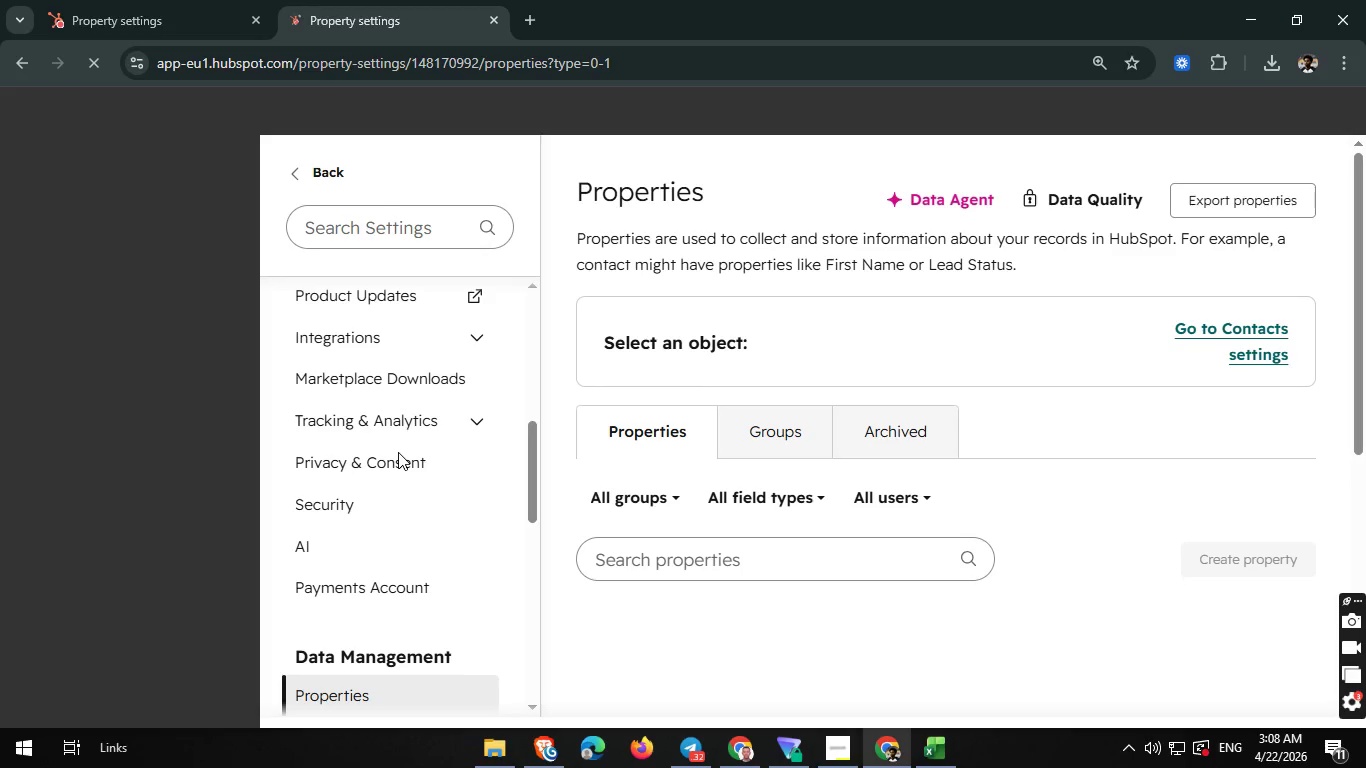 
wait(11.11)
 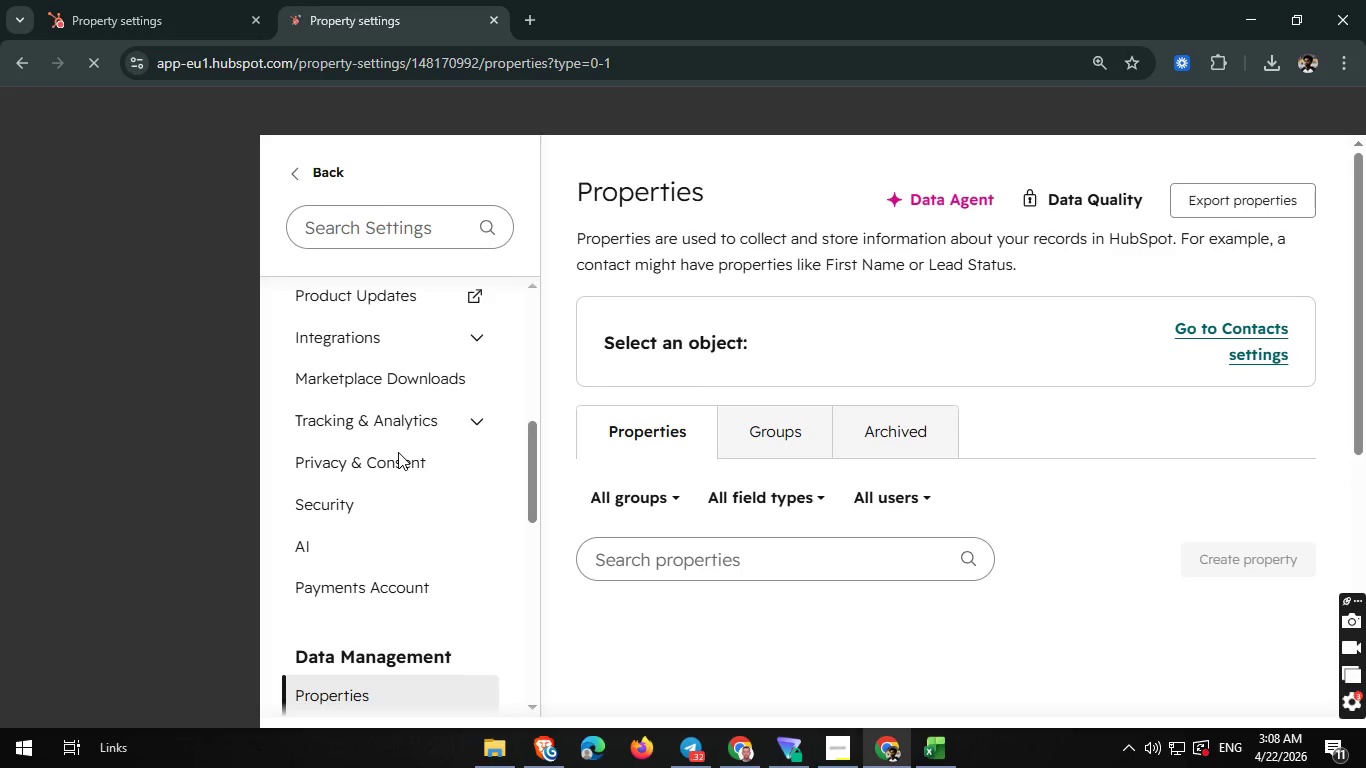 
scroll: coordinate [864, 514], scroll_direction: down, amount: 1.0
 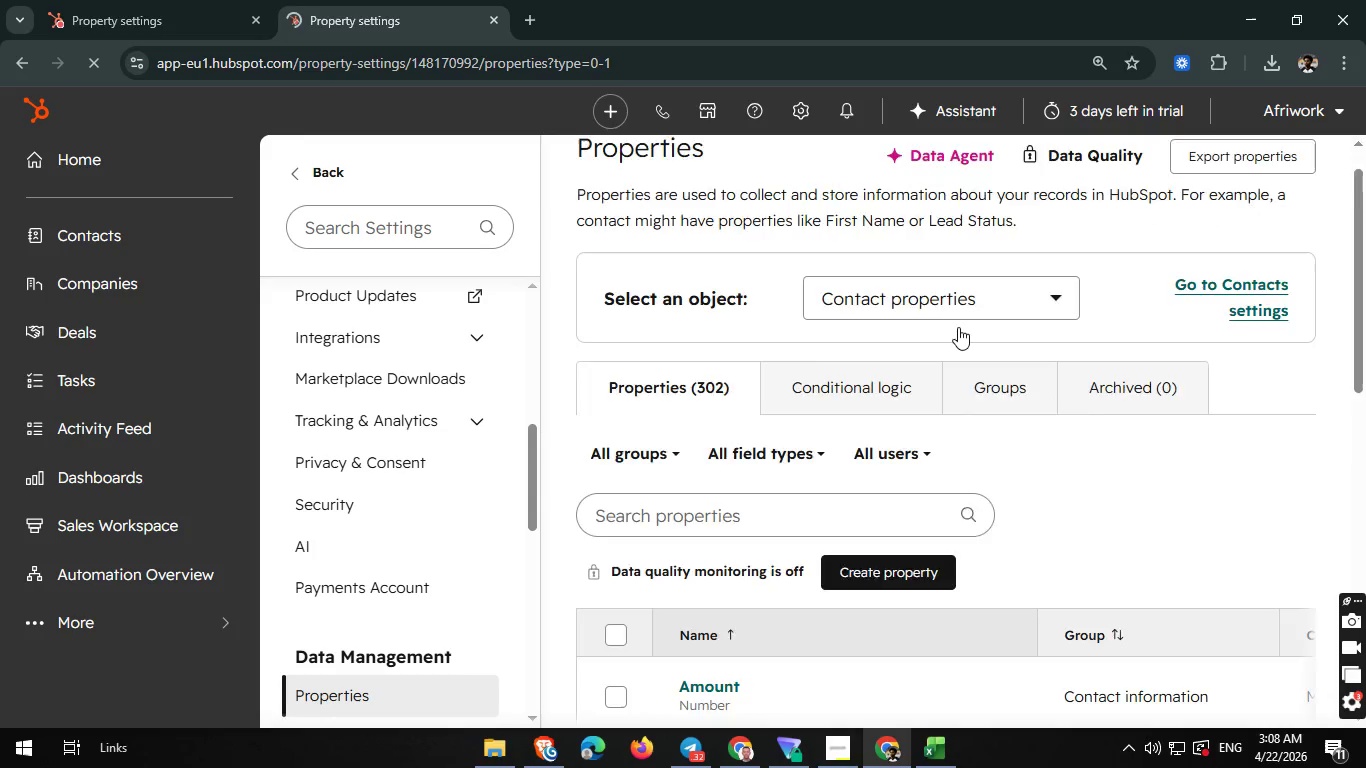 
scroll: coordinate [936, 410], scroll_direction: none, amount: 0.0
 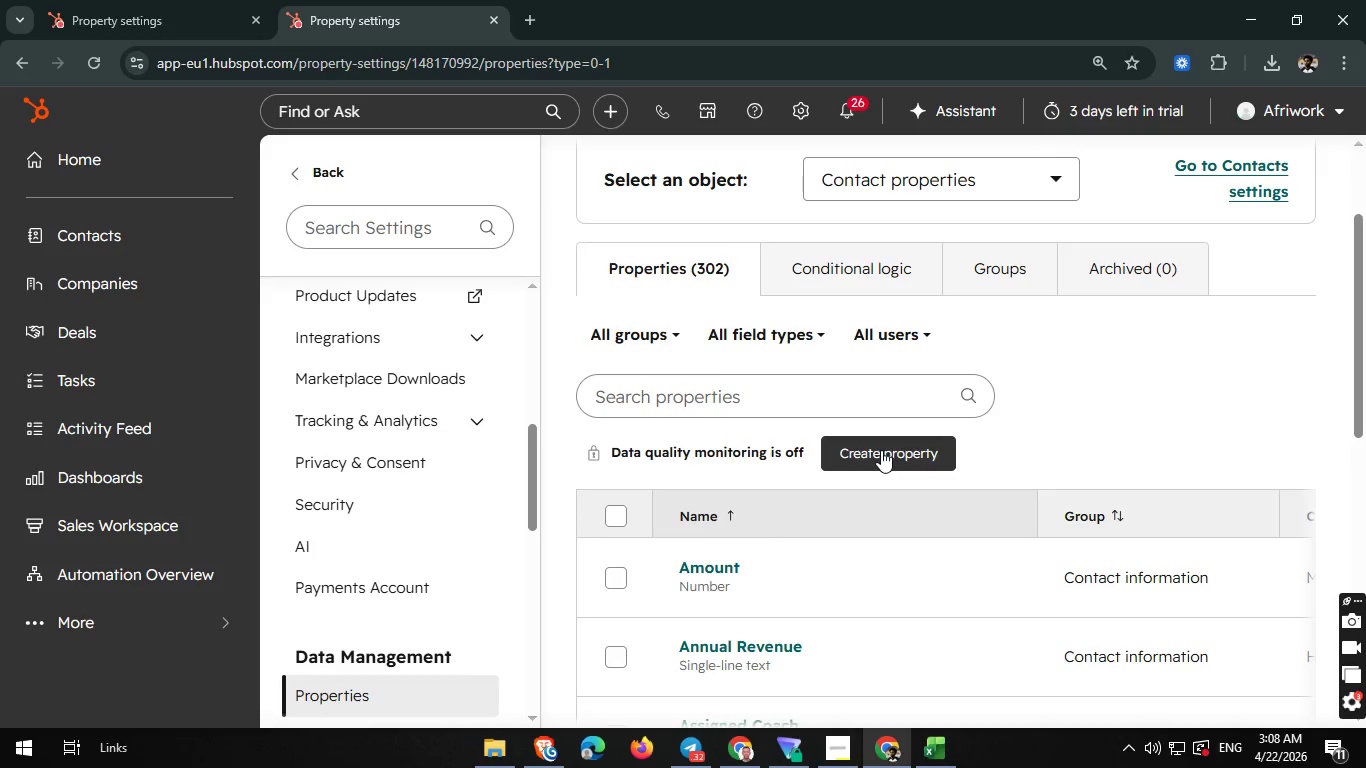 
wait(32.01)
 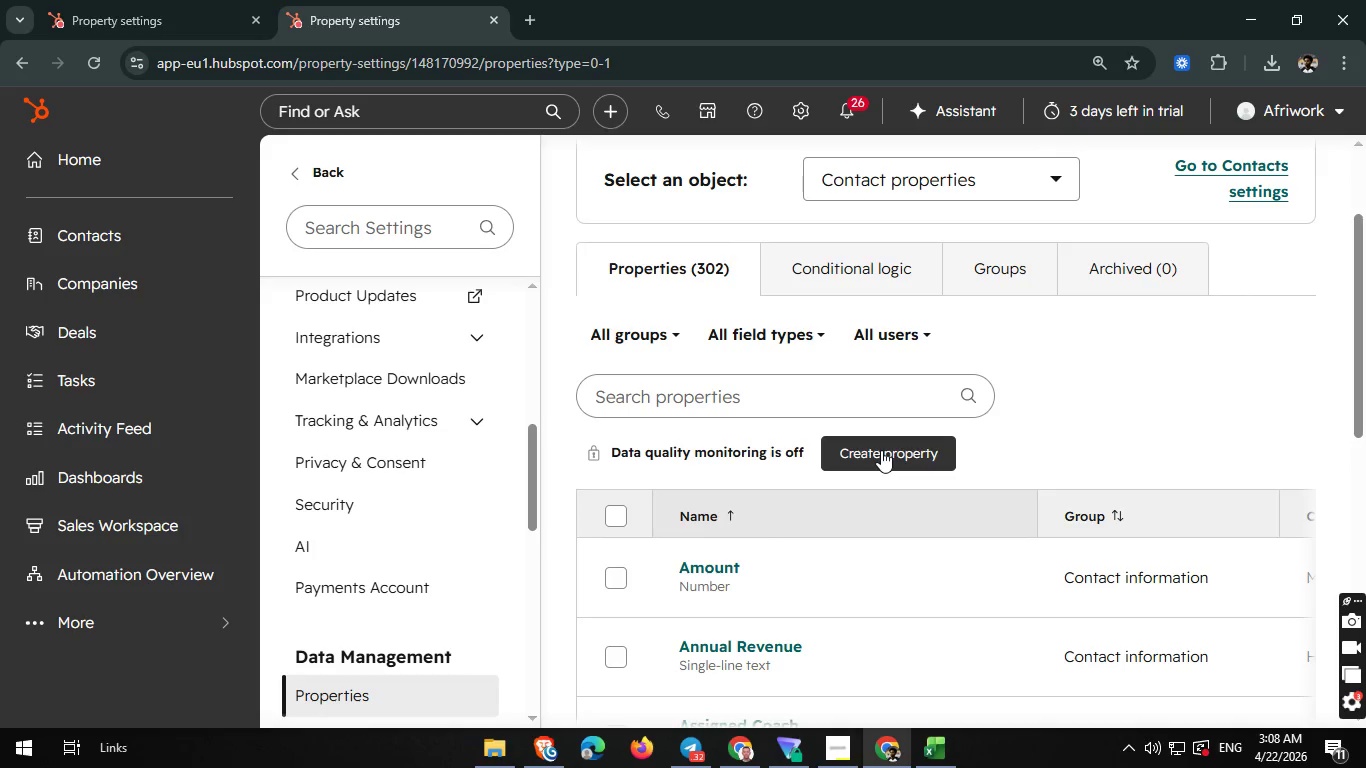 
left_click([881, 450])
 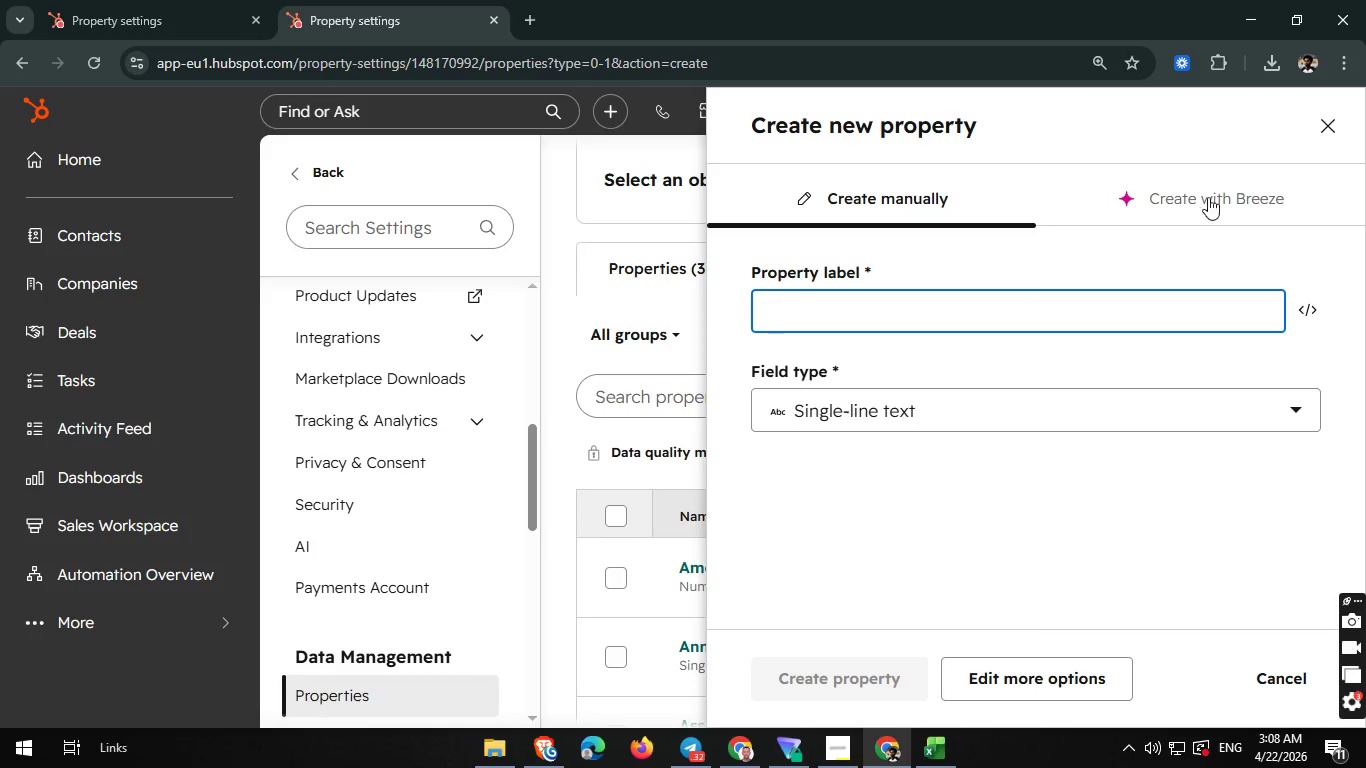 
wait(5.97)
 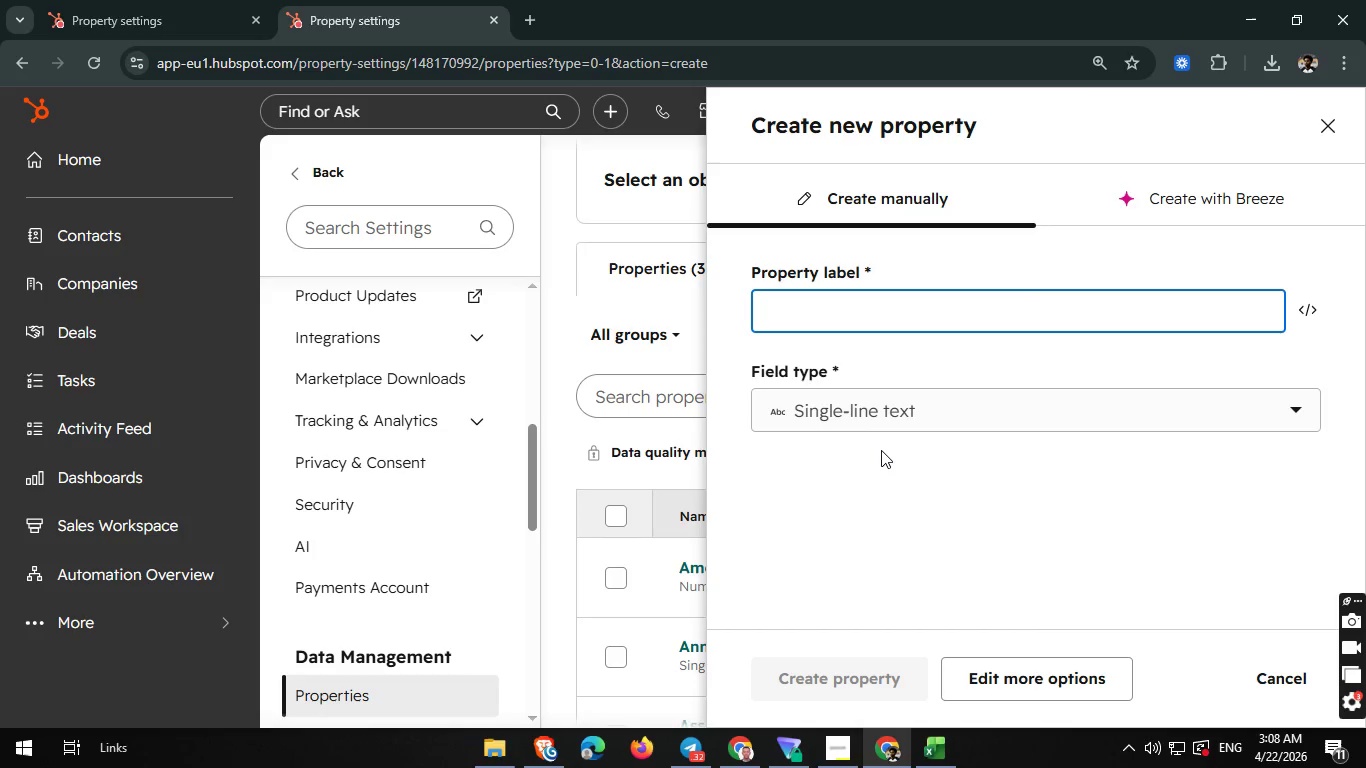 
left_click([1331, 122])
 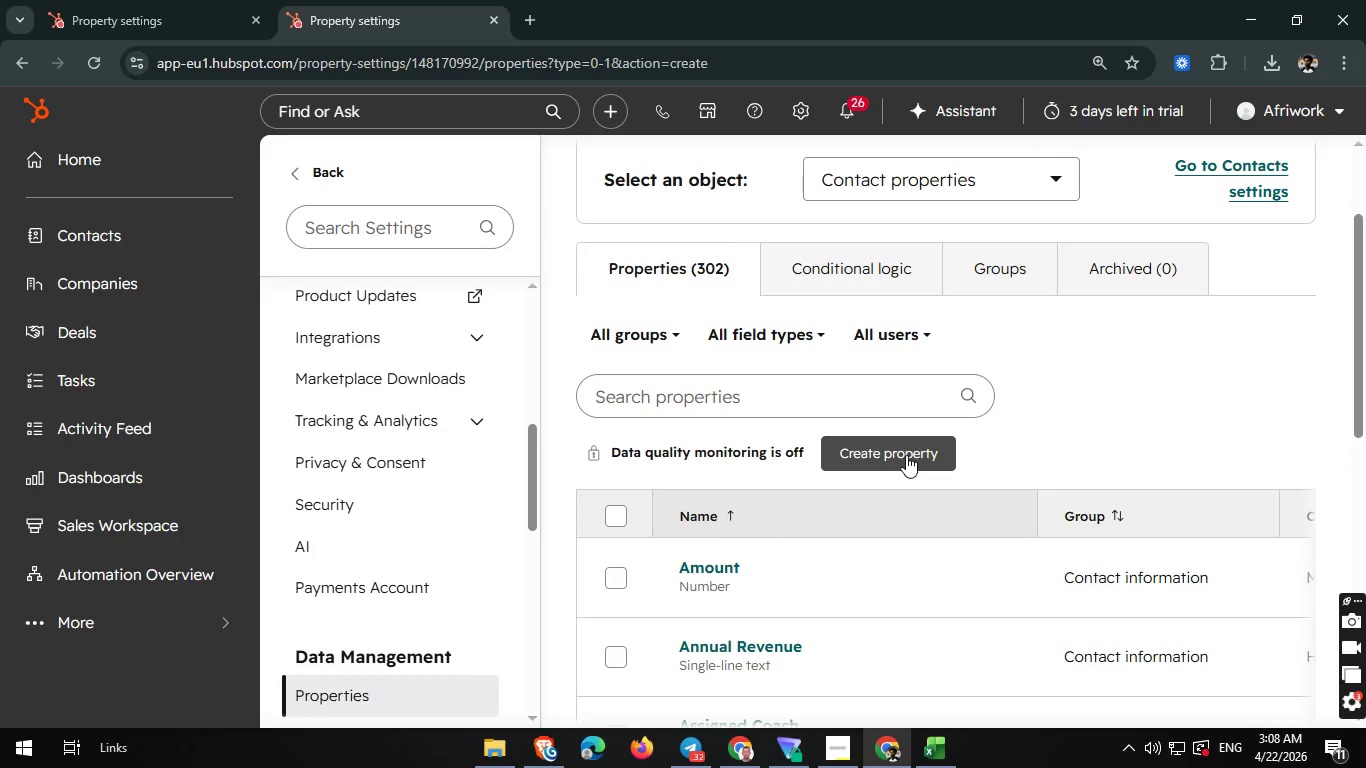 
left_click([906, 455])
 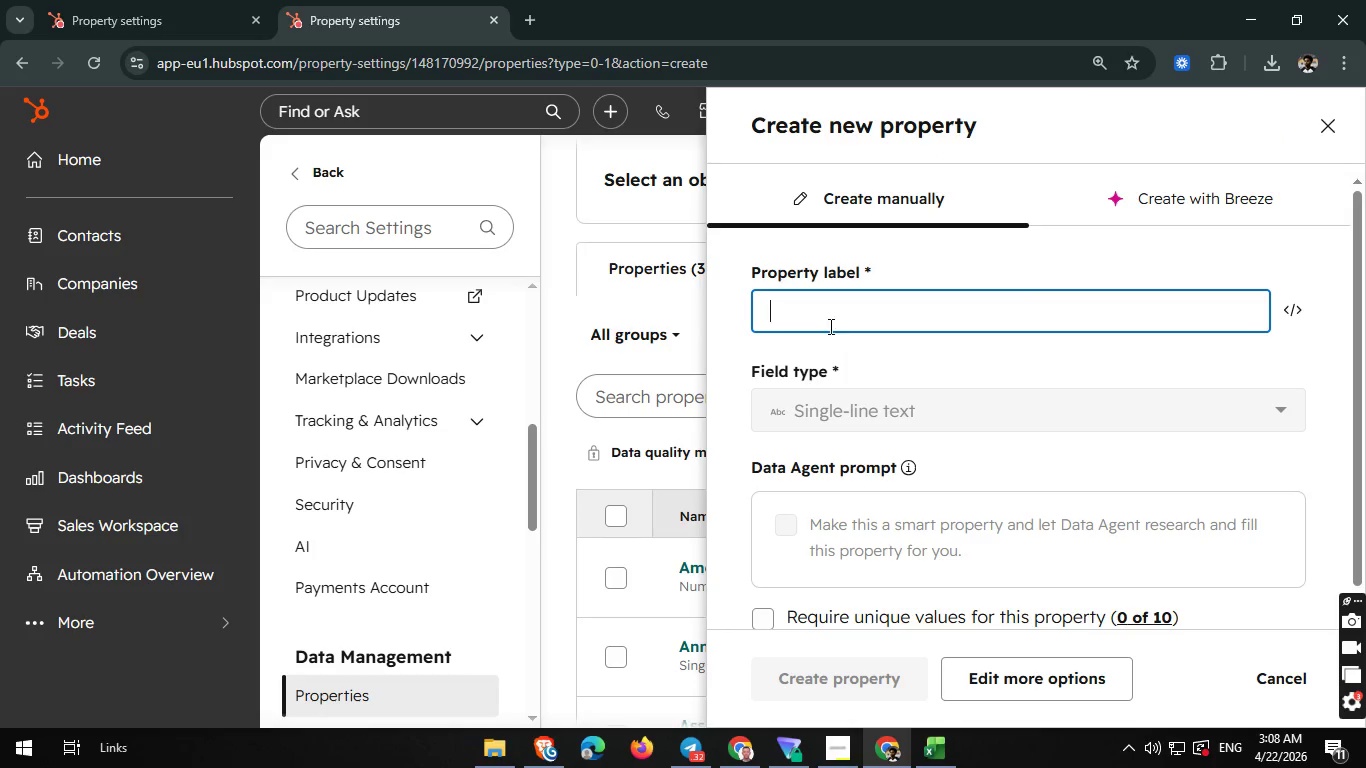 
left_click([838, 300])
 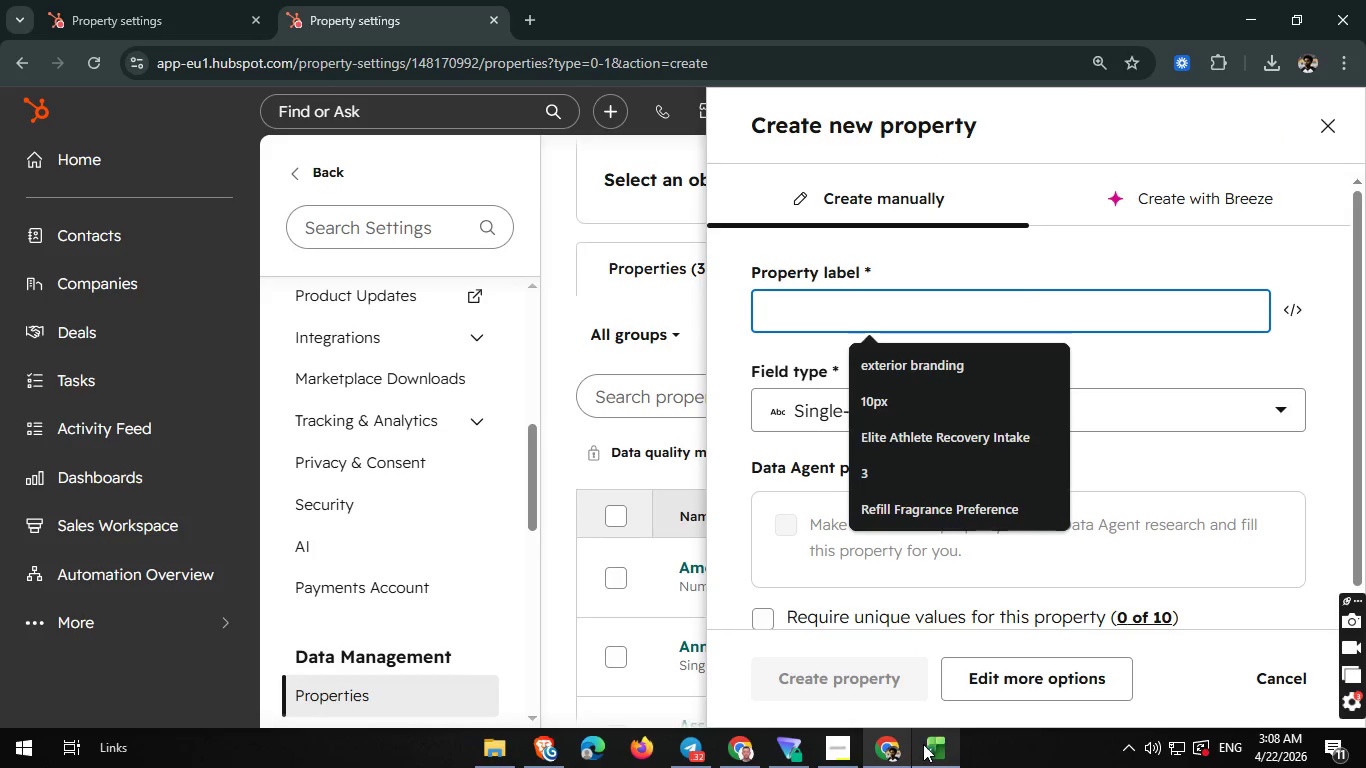 
left_click([924, 744])
 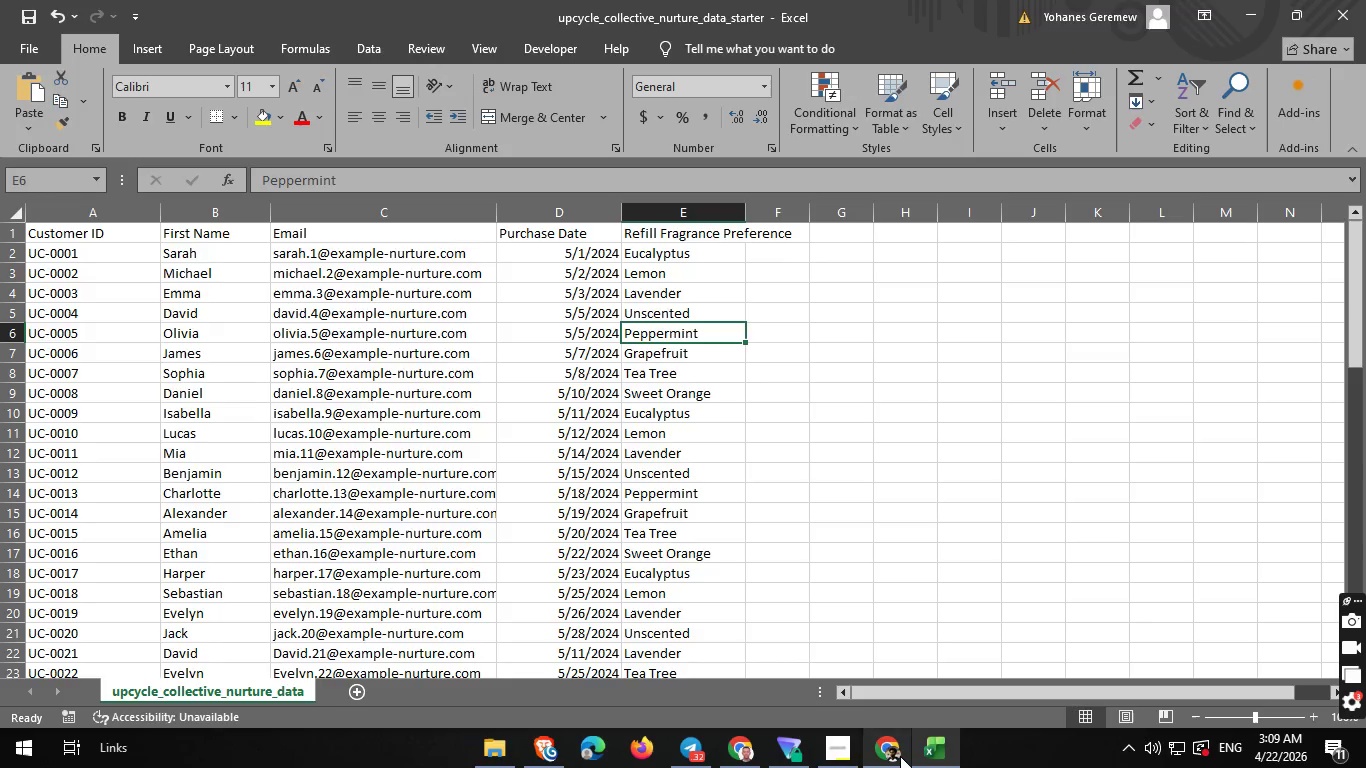 
left_click([900, 756])
 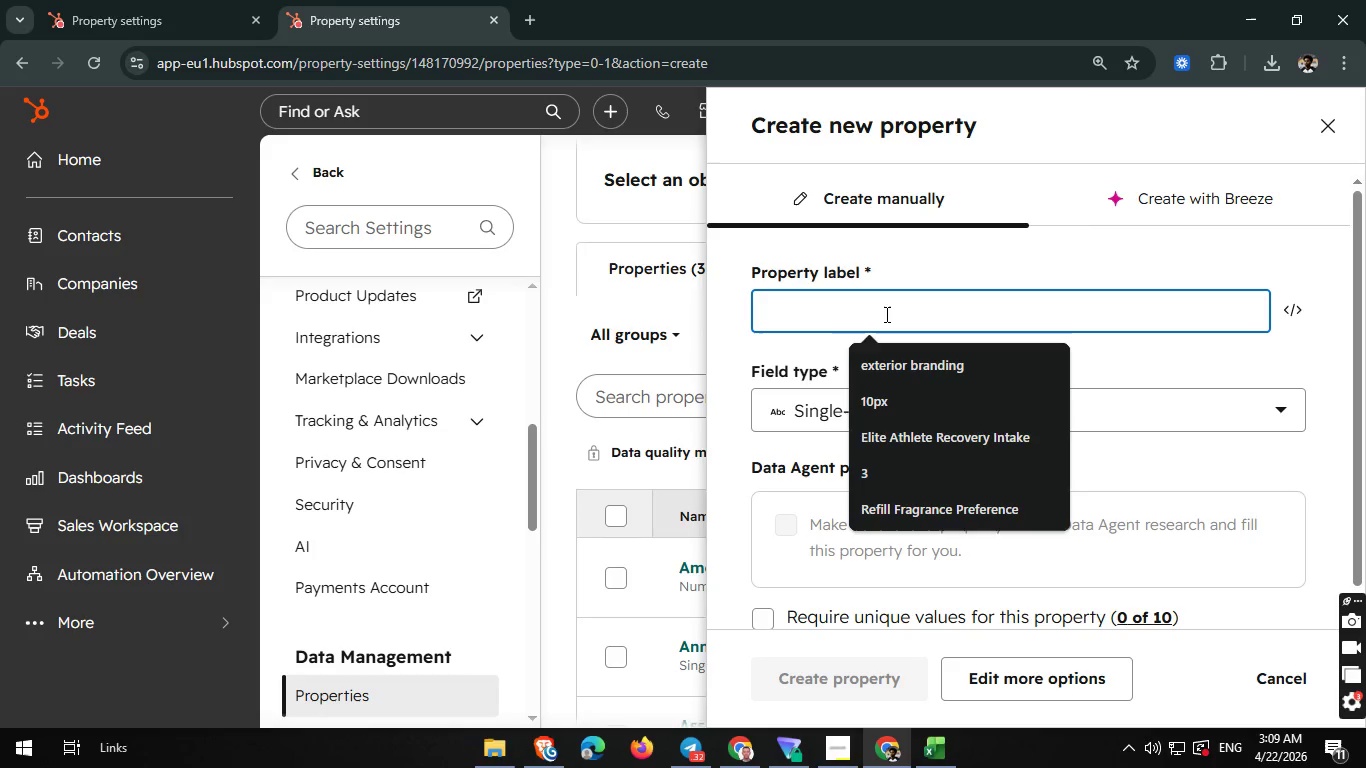 
left_click([885, 314])
 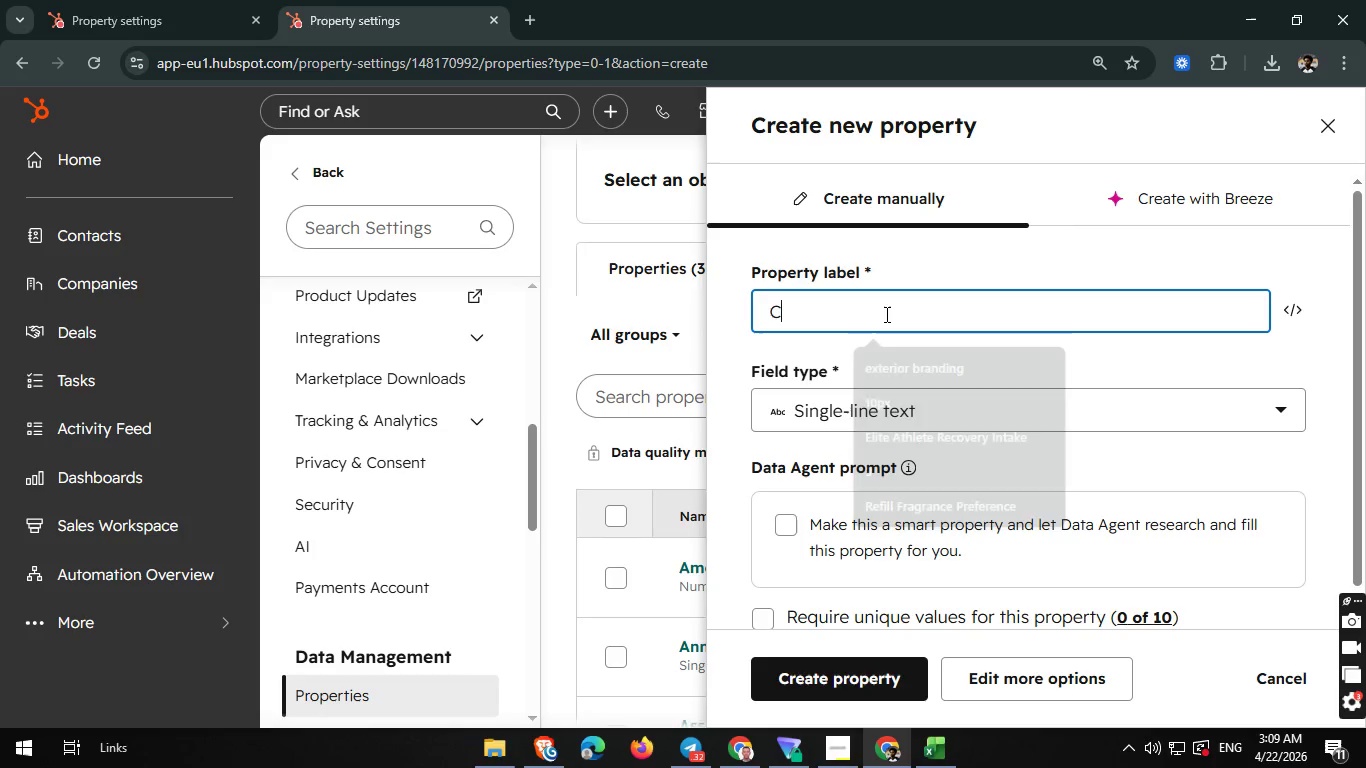 
type(Cuso)
key(Backspace)
type(tomr)
key(Backspace)
type(er)
 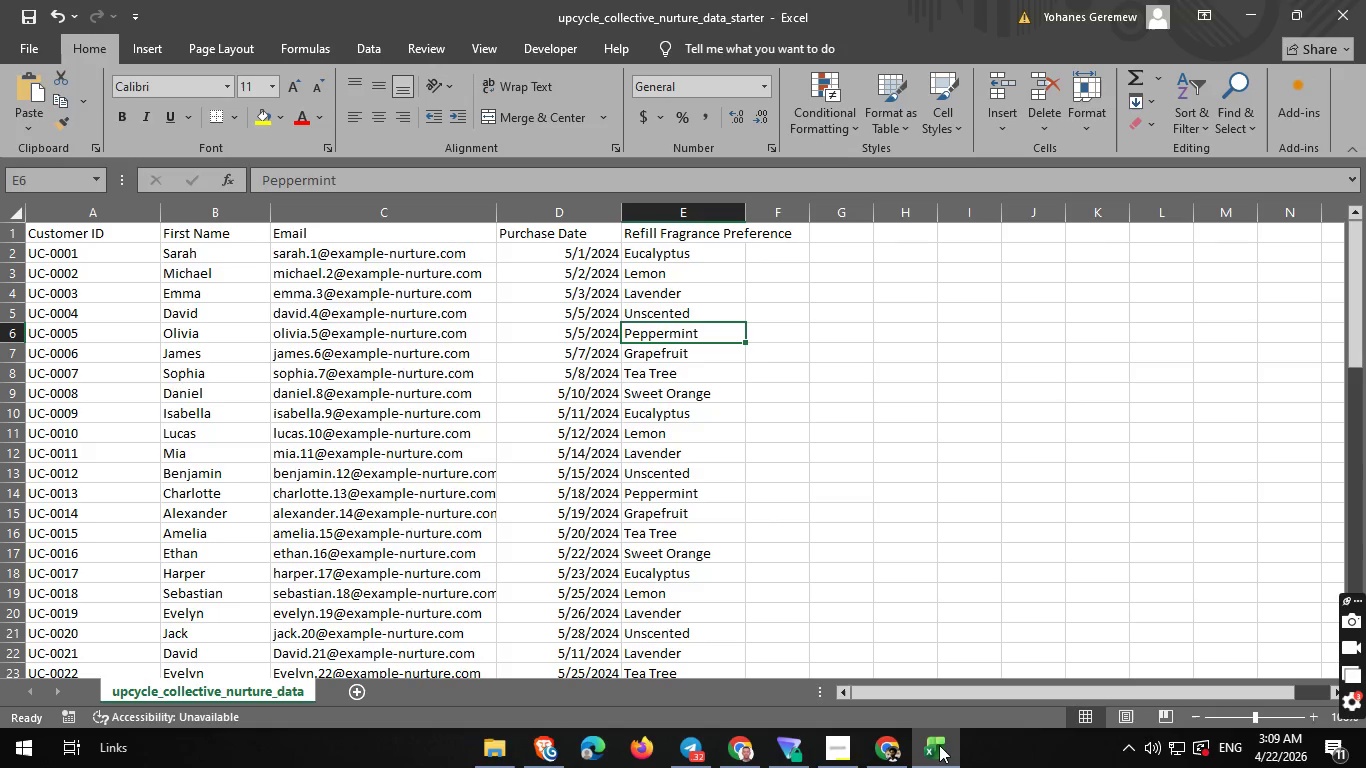 
left_click([939, 745])
 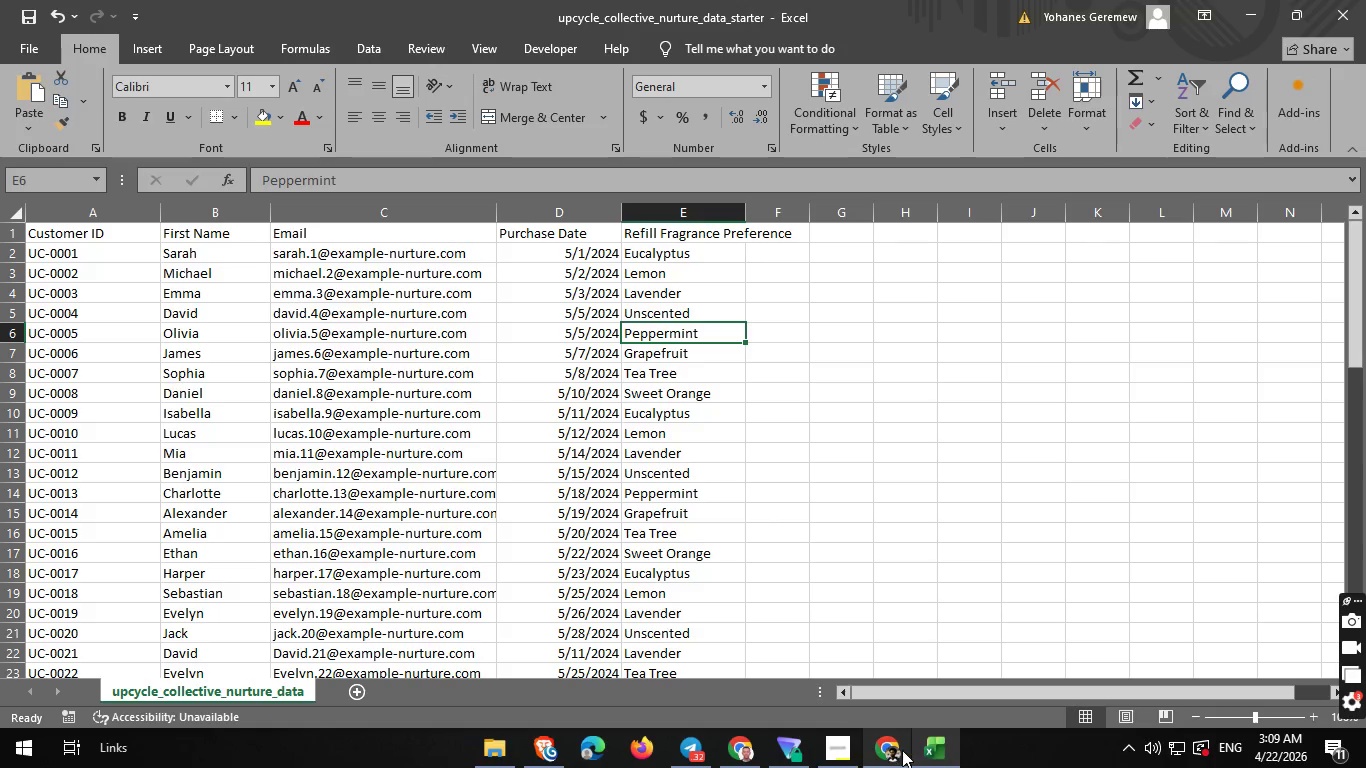 
left_click([898, 752])
 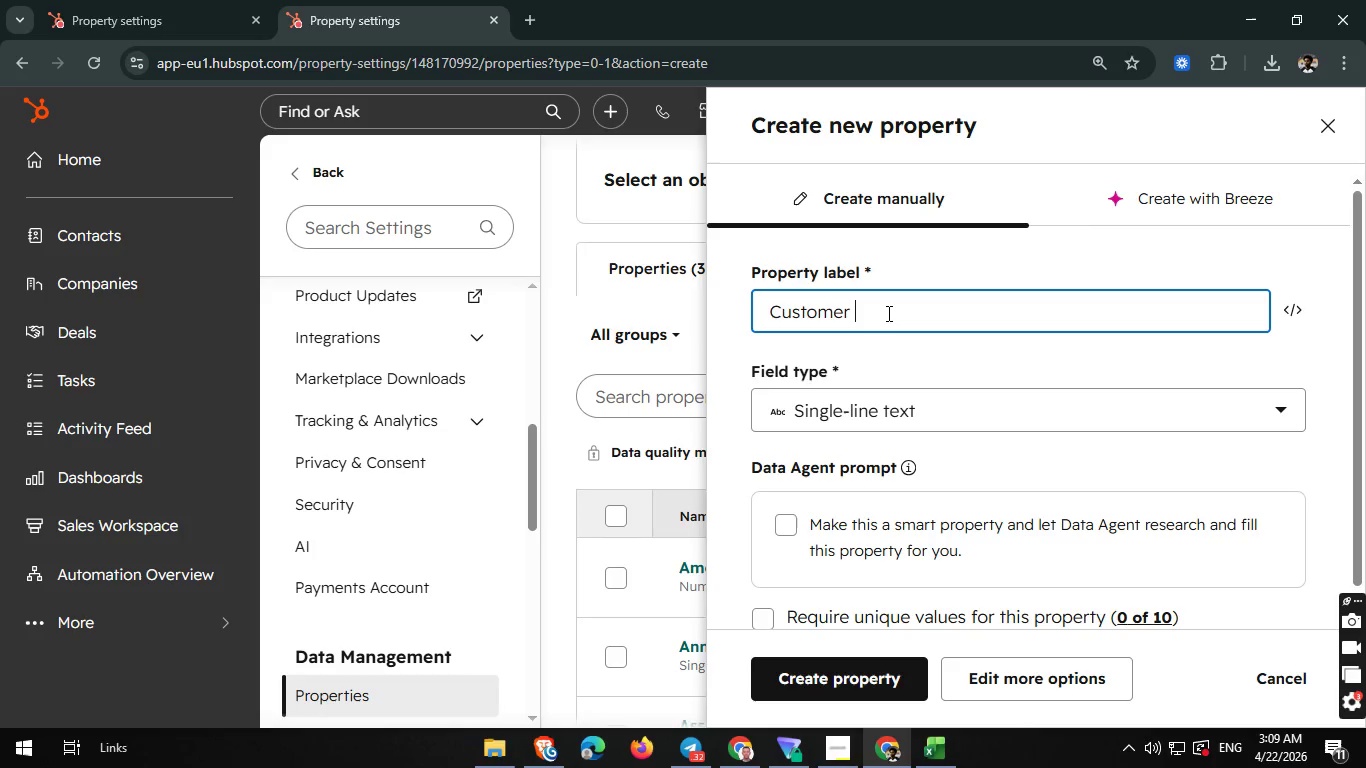 
type( Id)
key(Backspace)
type(D)
 